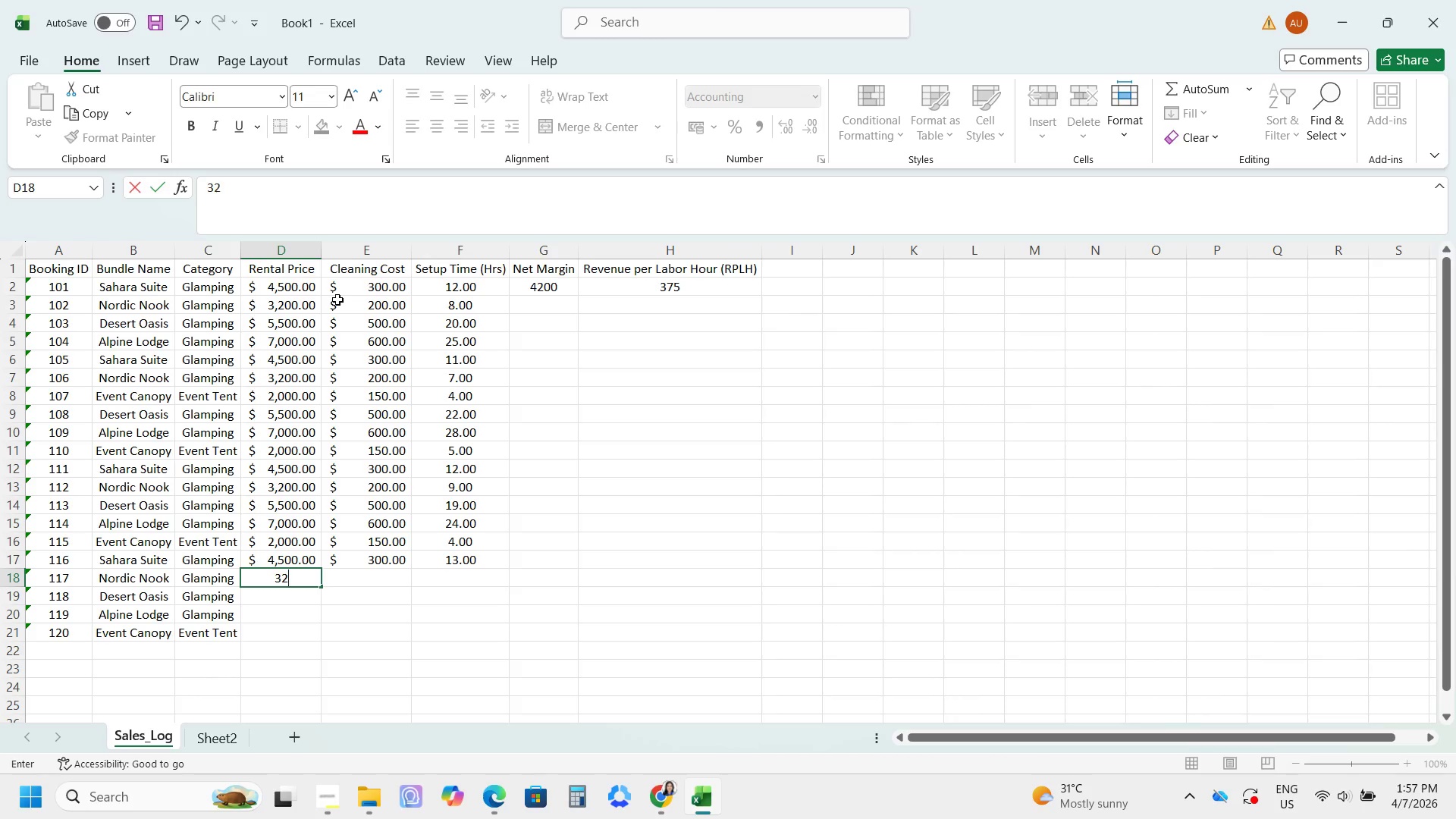 
key(Numpad0)
 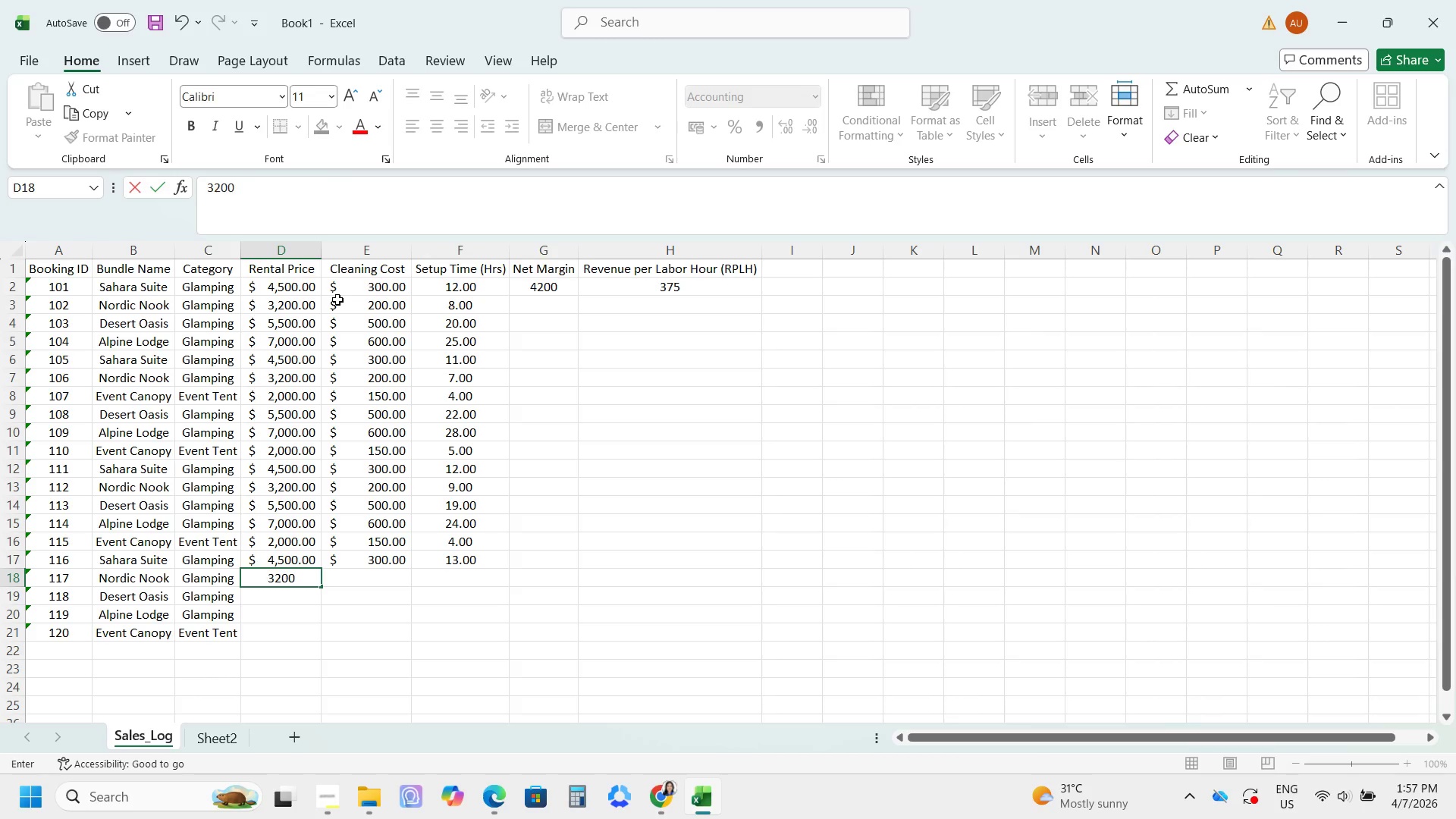 
key(Numpad0)
 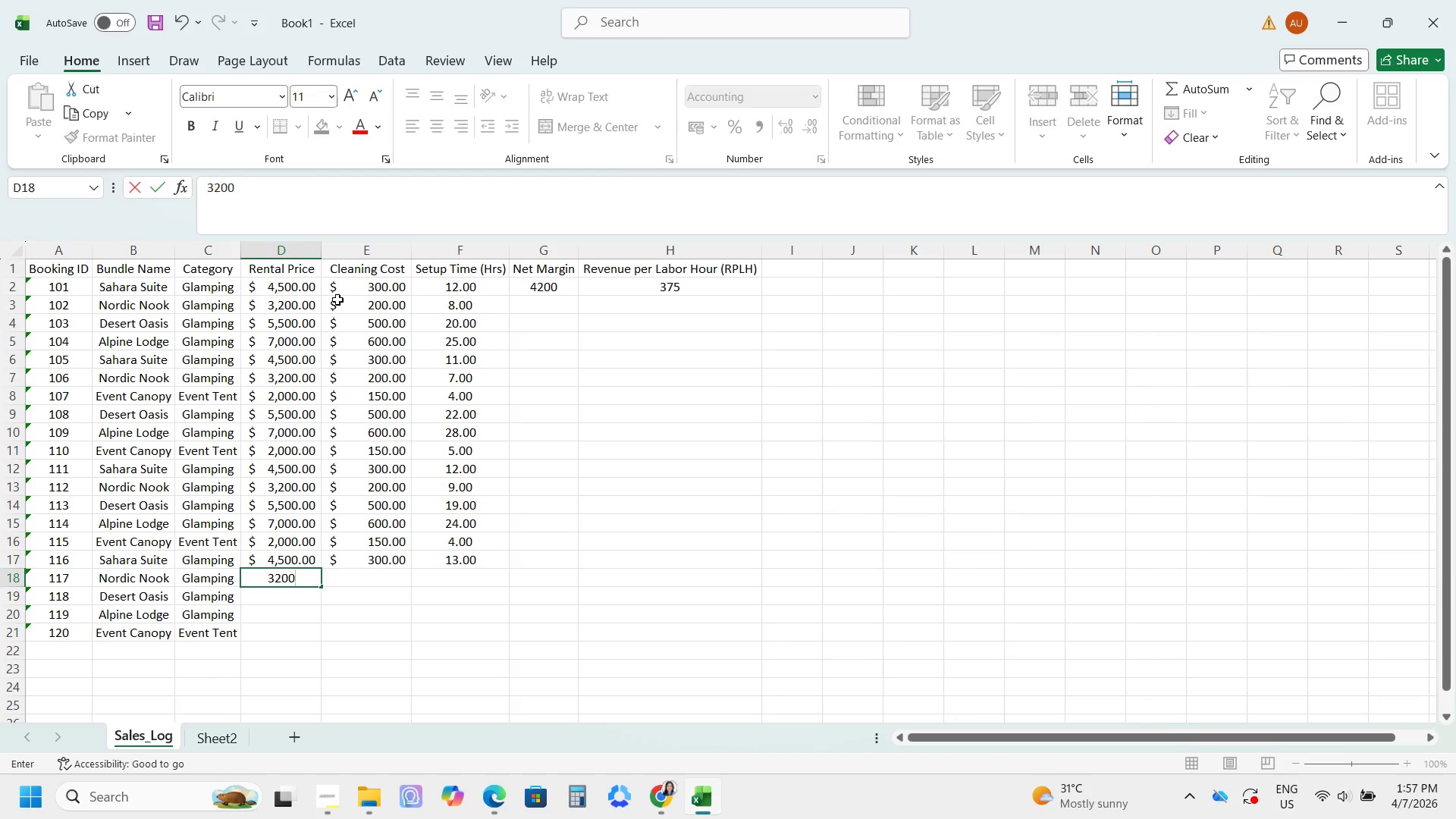 
key(Tab)
 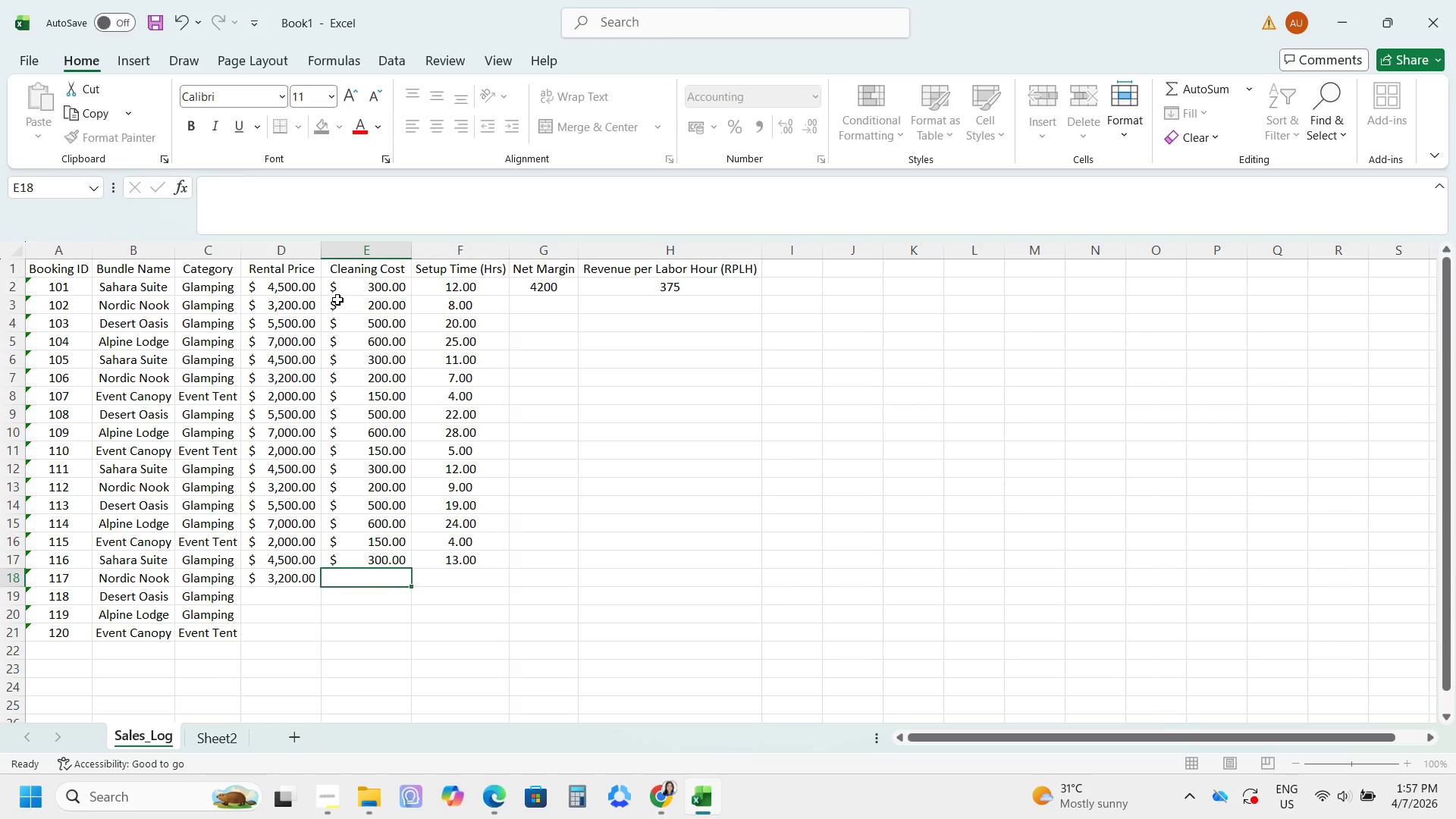 
key(Numpad2)
 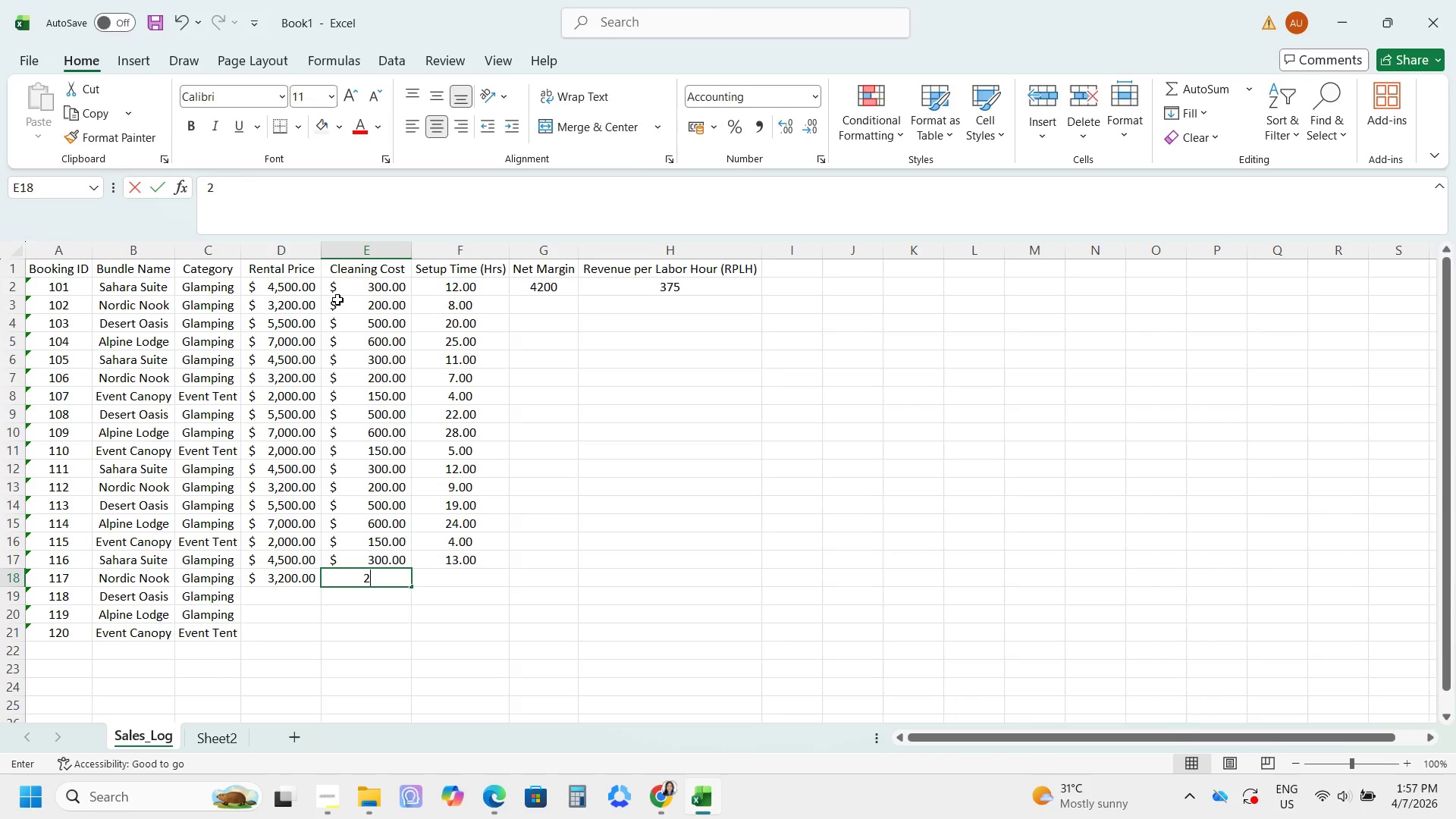 
key(Numpad0)
 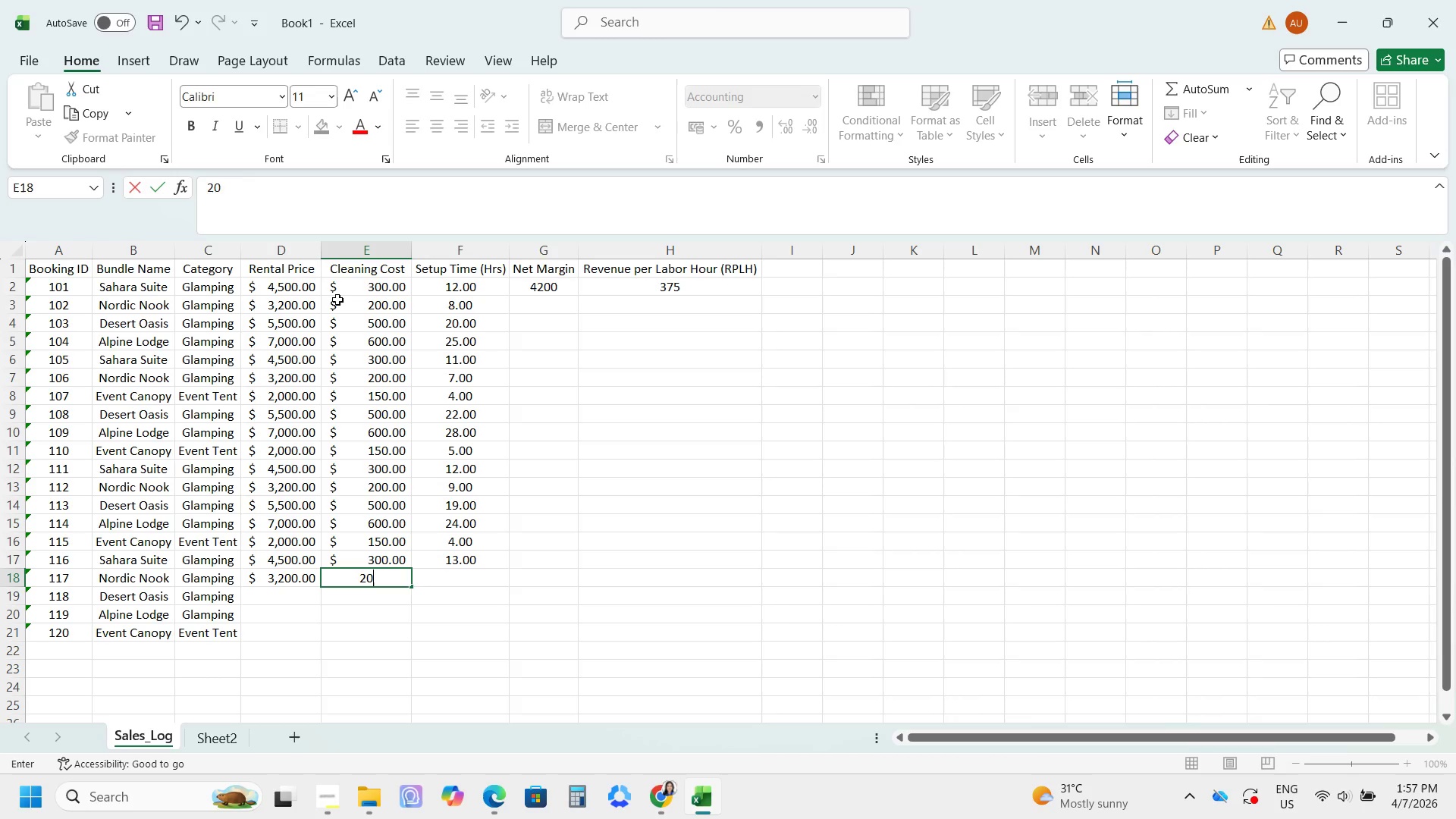 
key(Numpad0)
 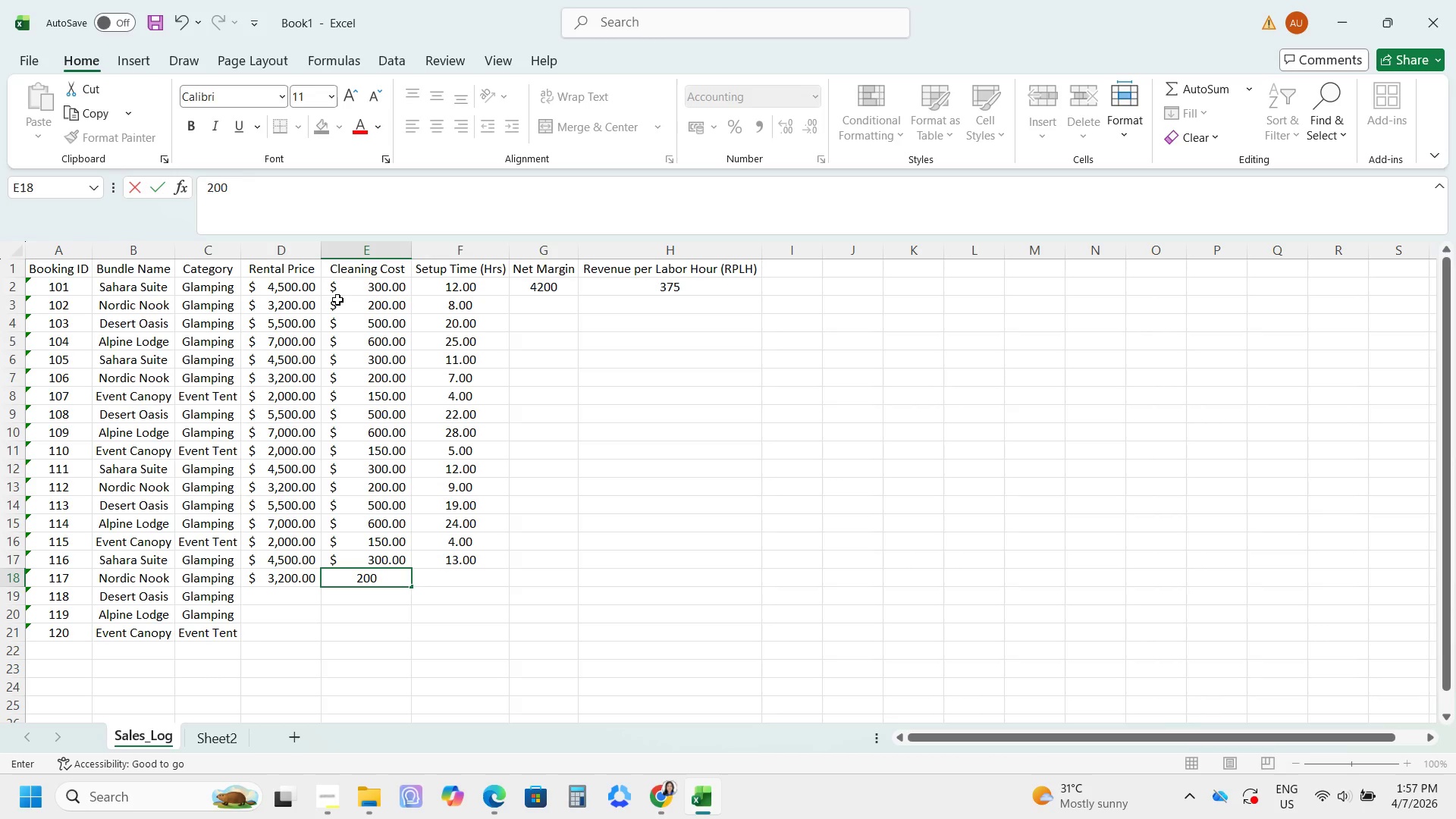 
key(Tab)
 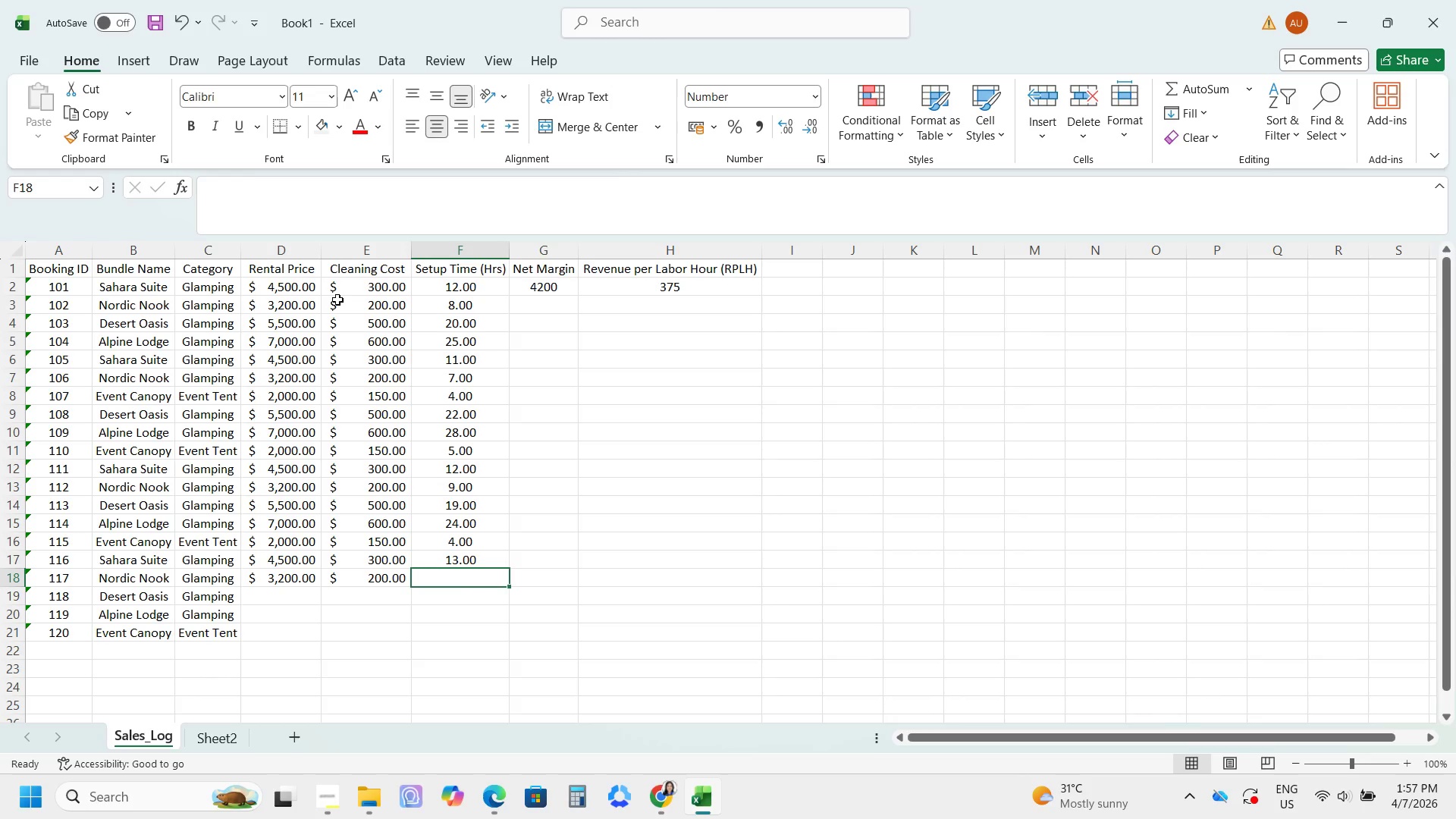 
key(Numpad8)
 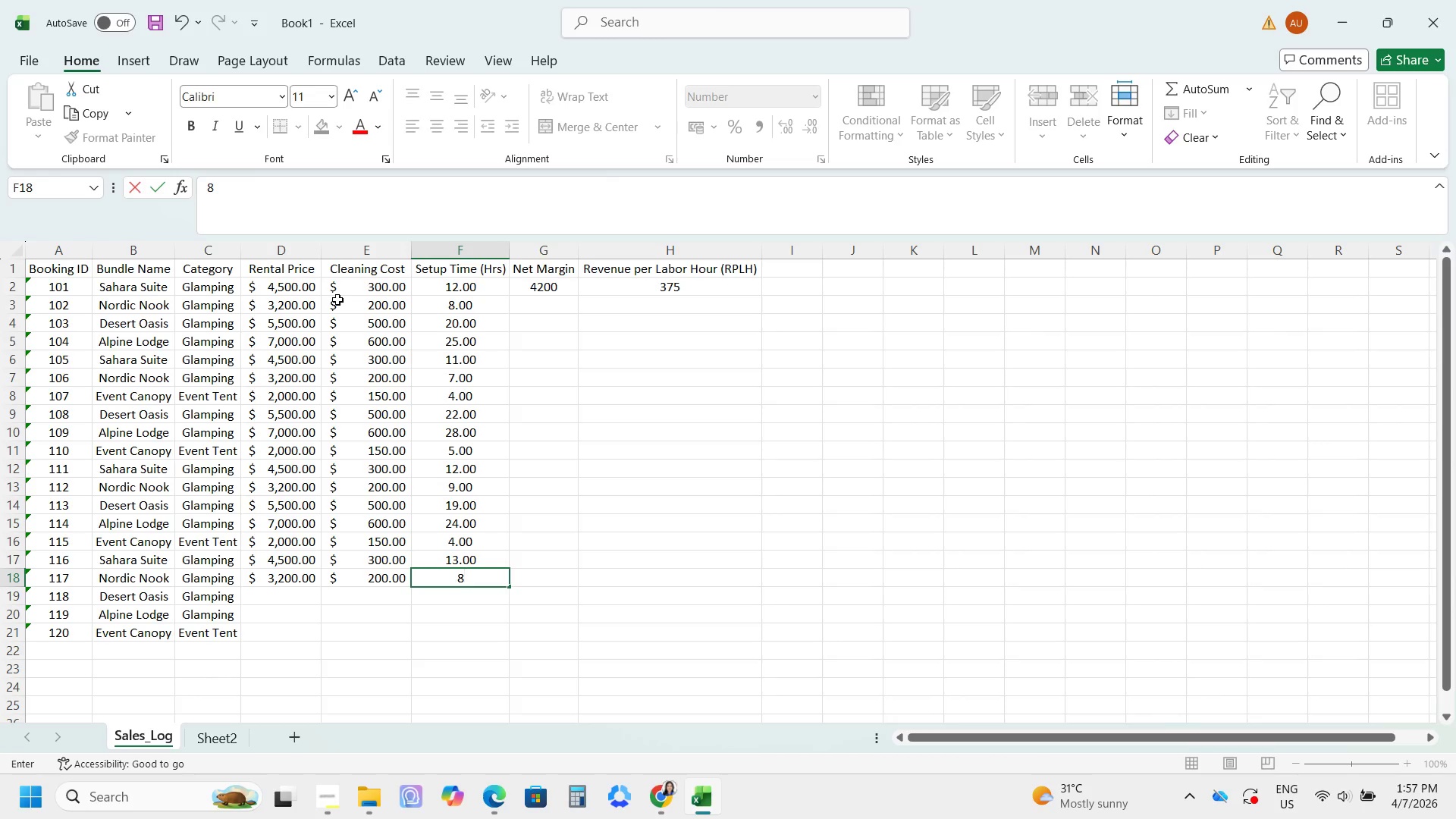 
key(NumpadEnter)
 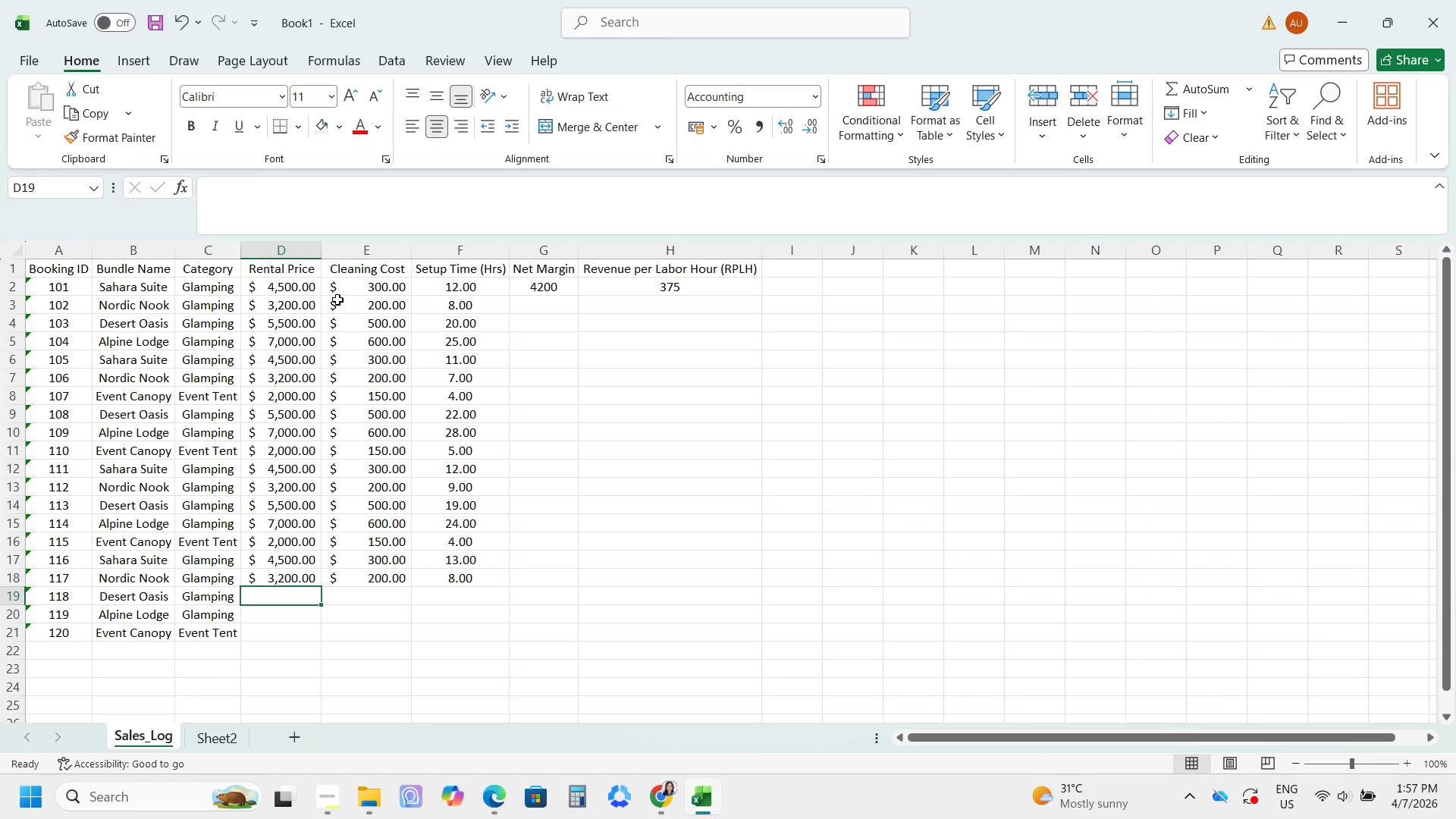 
key(Numpad5)
 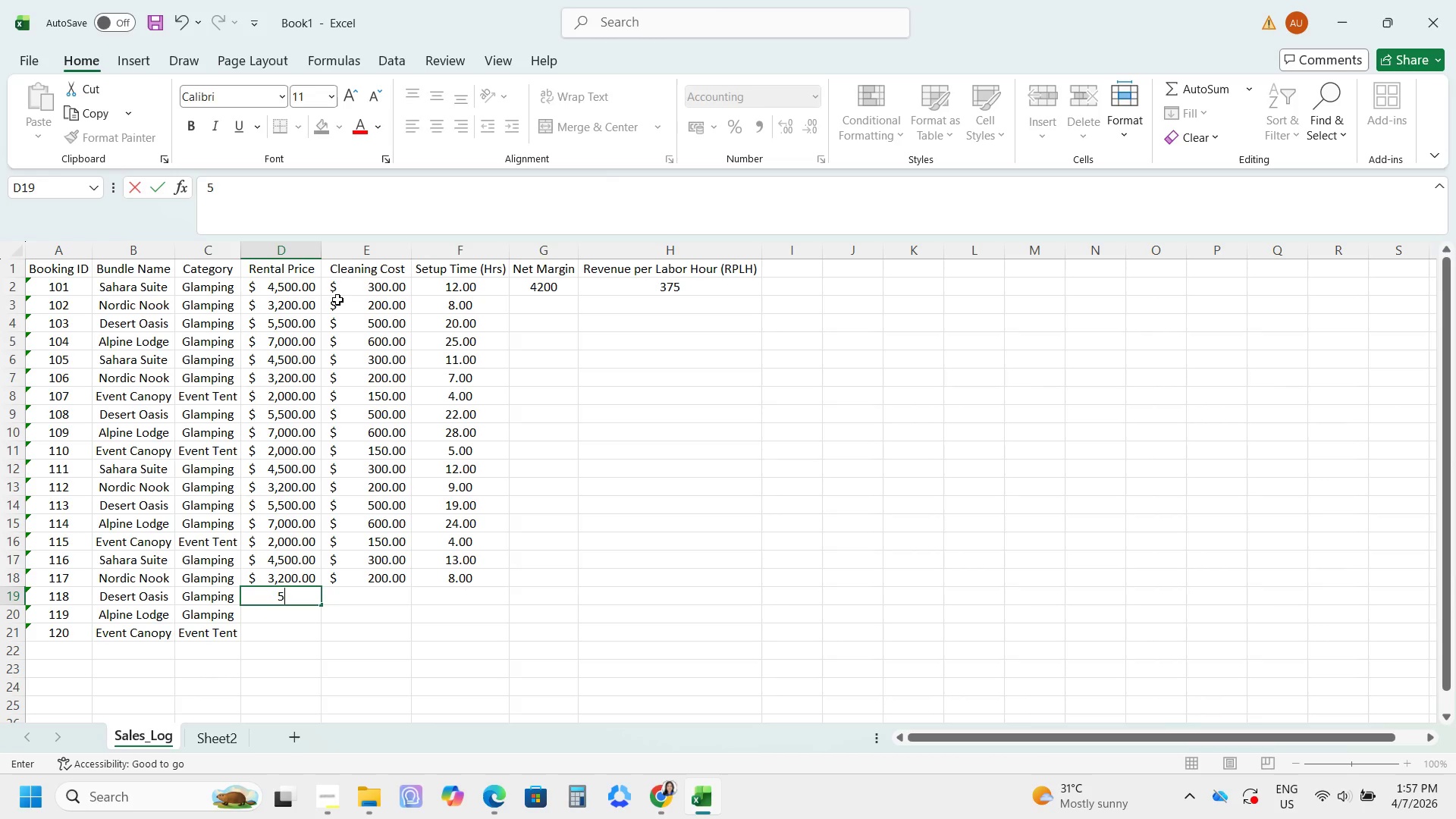 
key(Numpad5)
 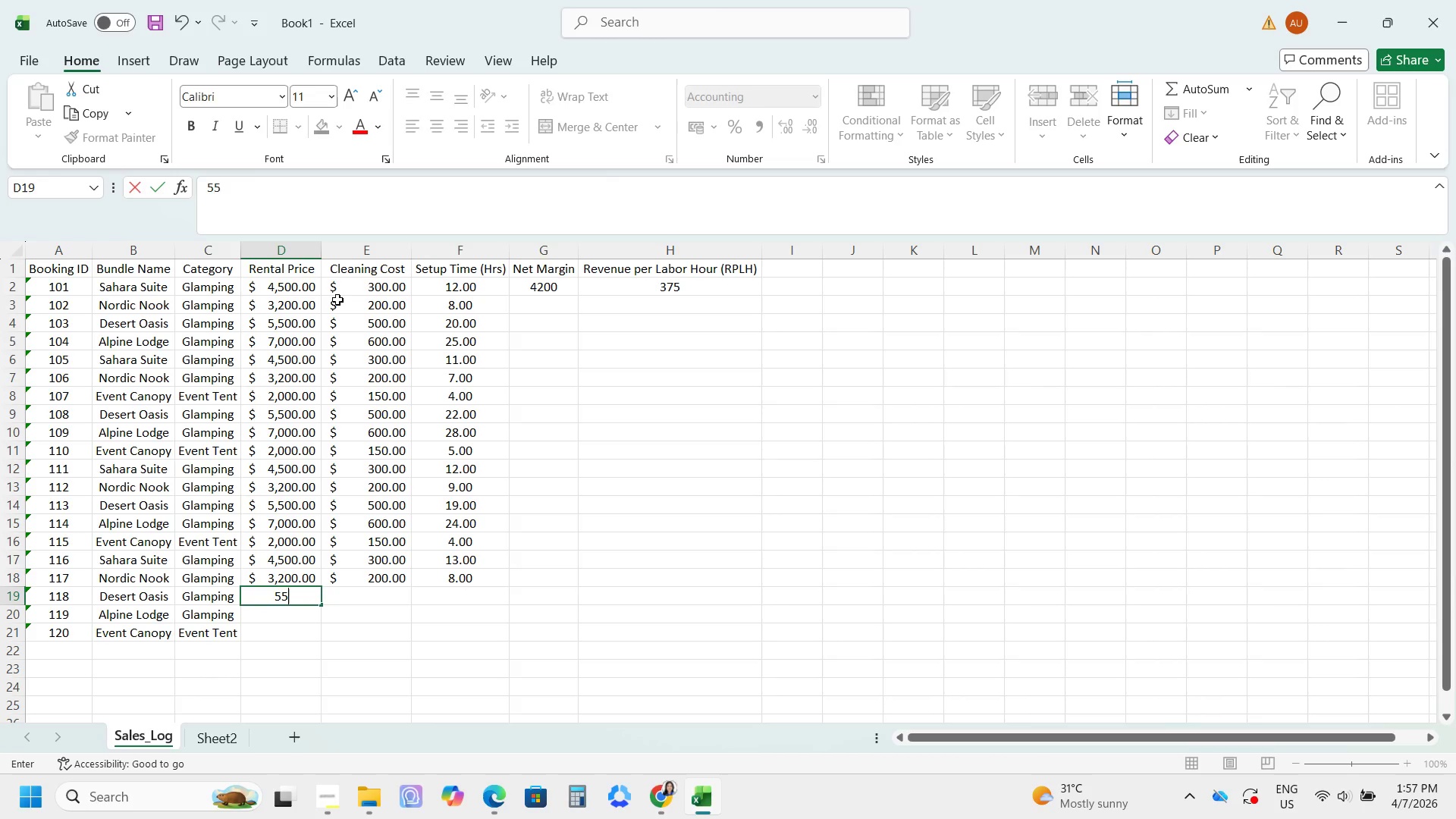 
key(Numpad0)
 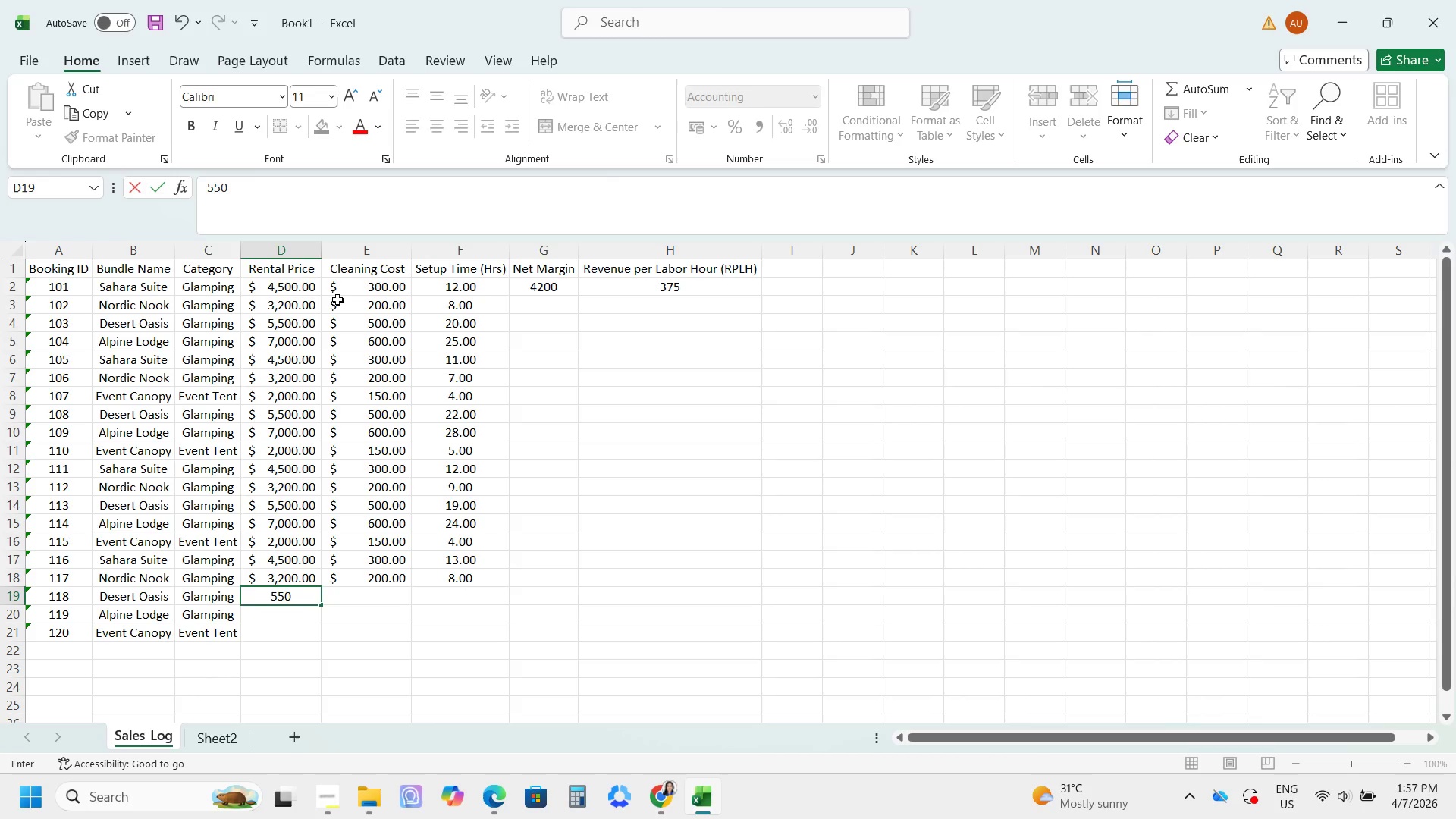 
key(Numpad0)
 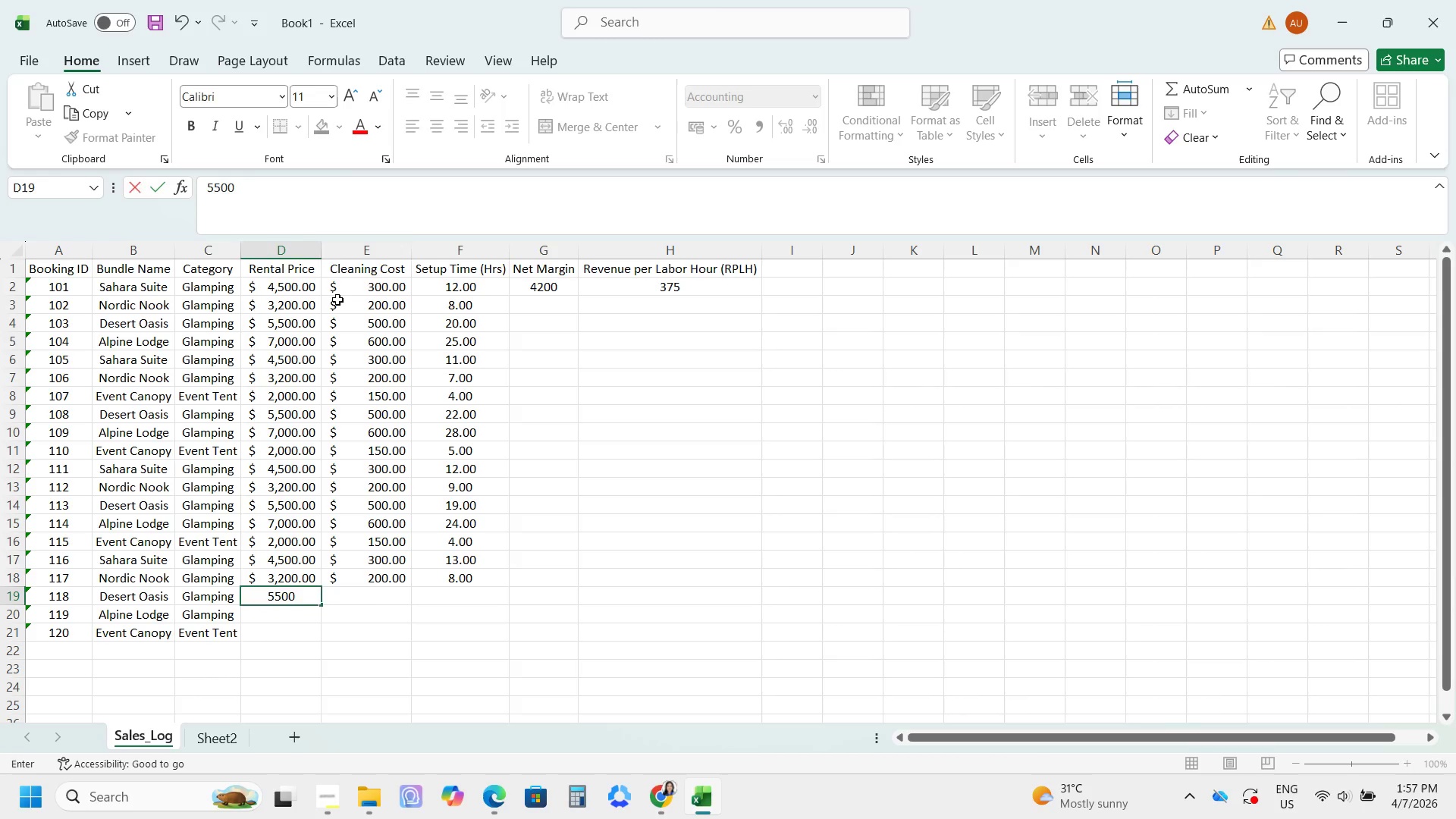 
key(Tab)
 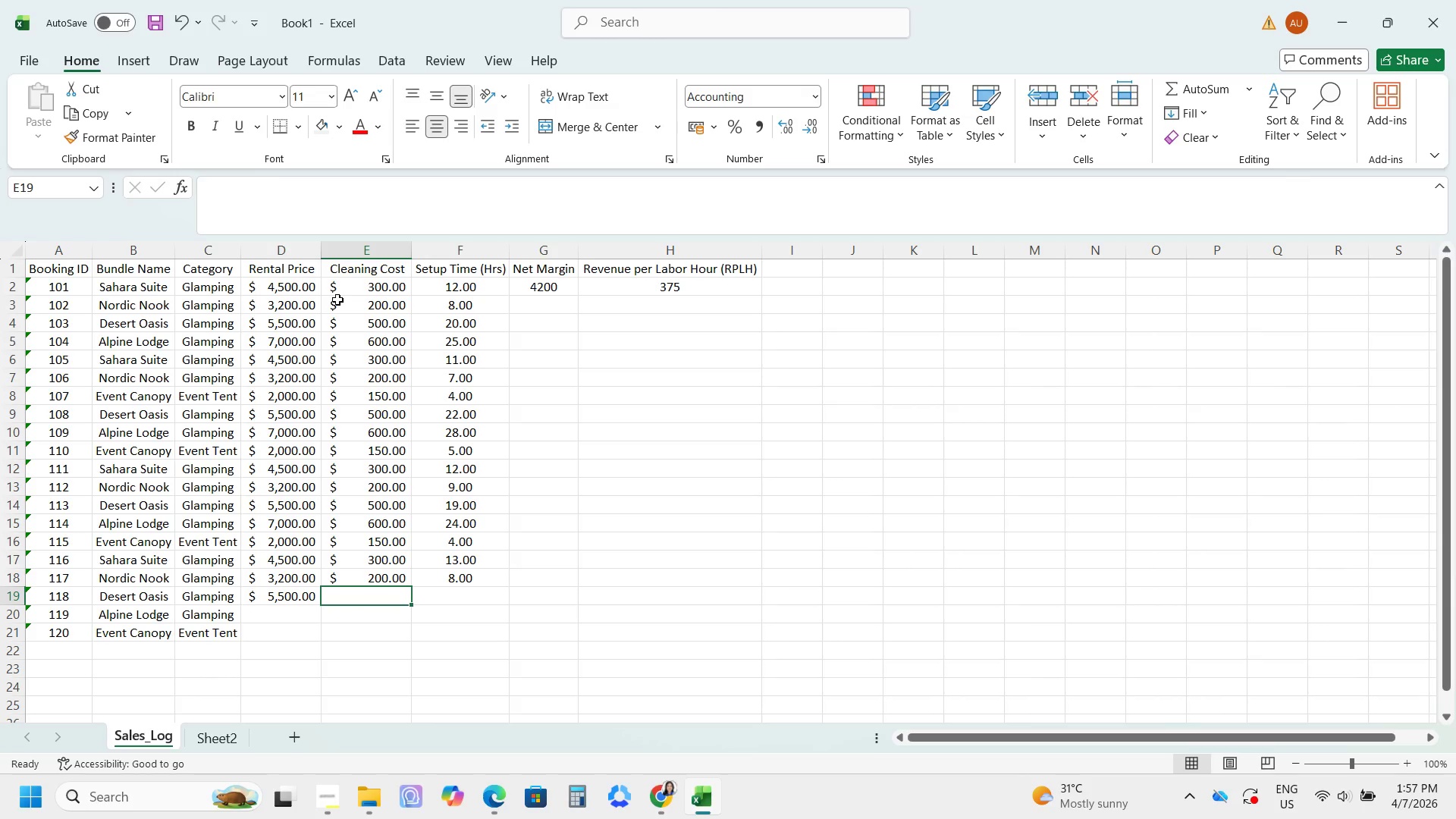 
key(Numpad5)
 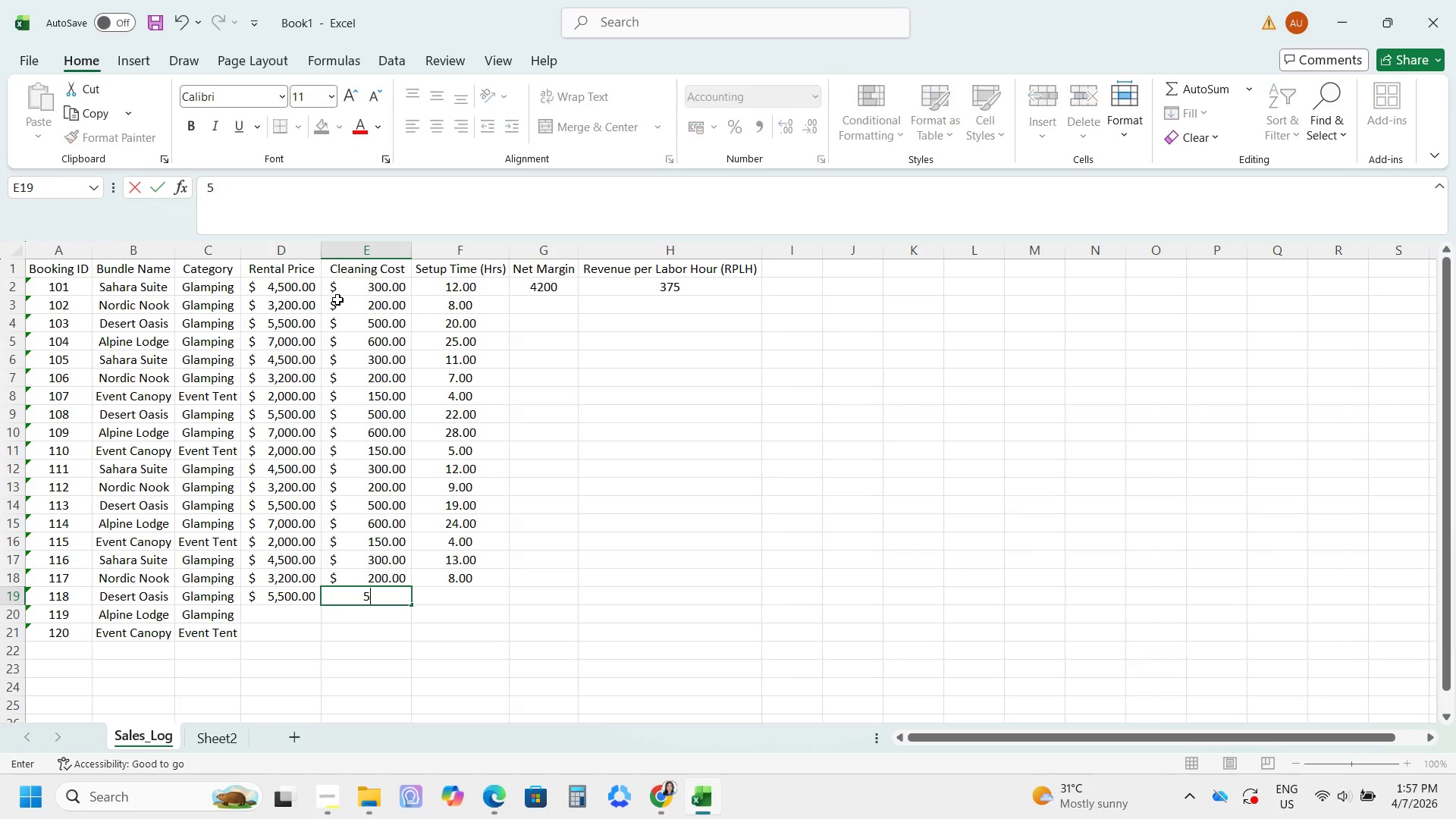 
key(Numpad0)
 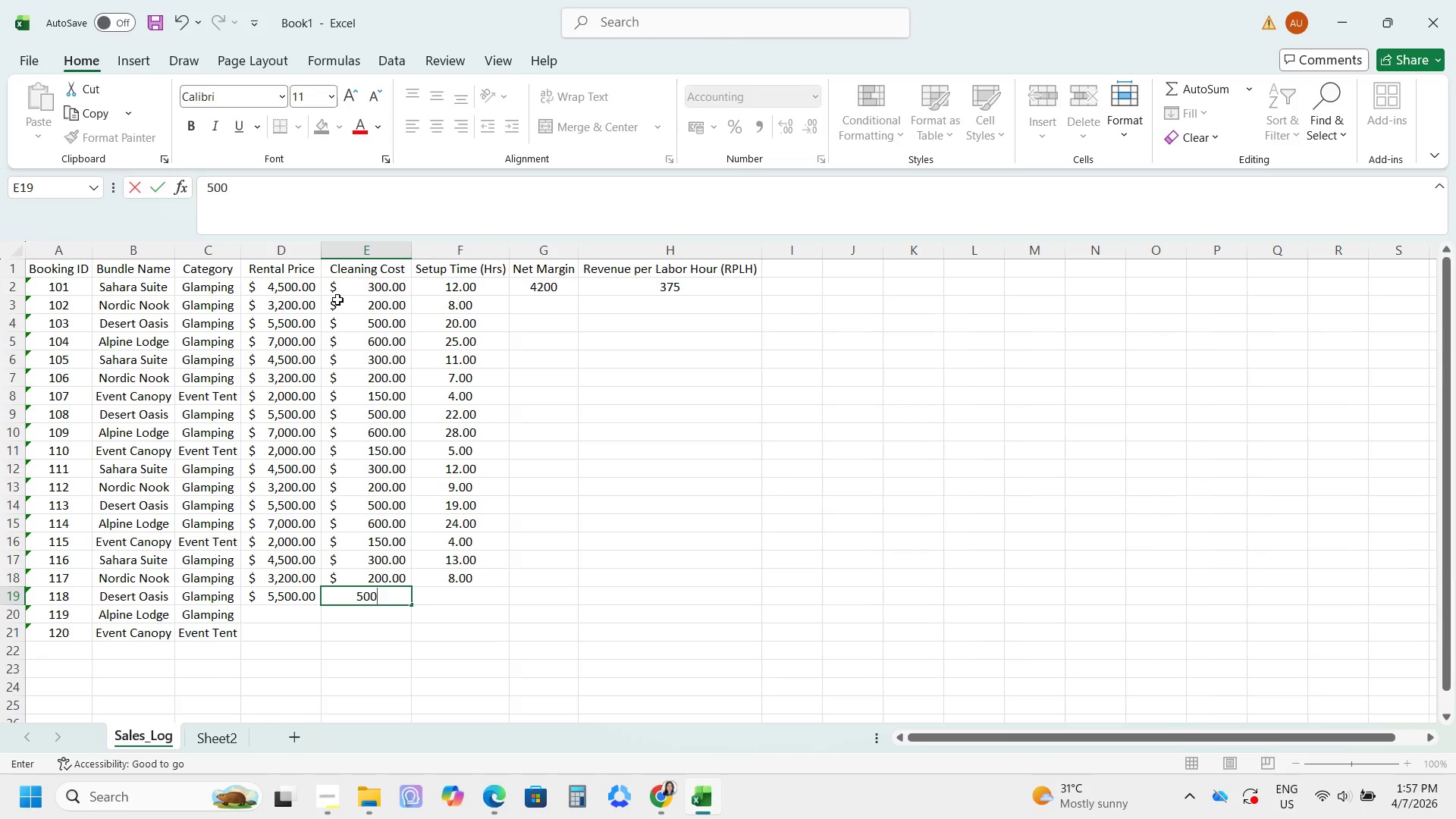 
key(Numpad0)
 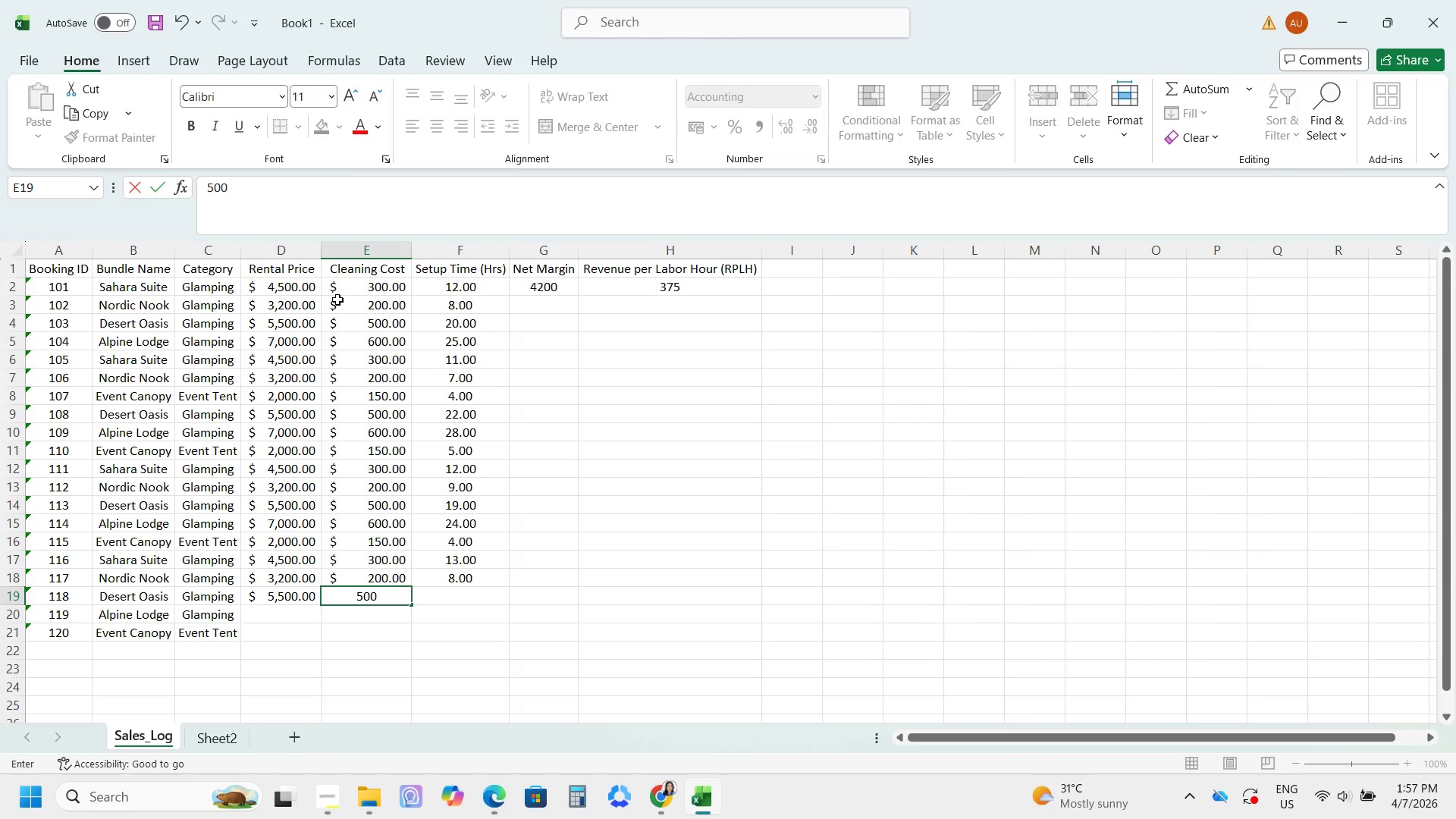 
key(Tab)
 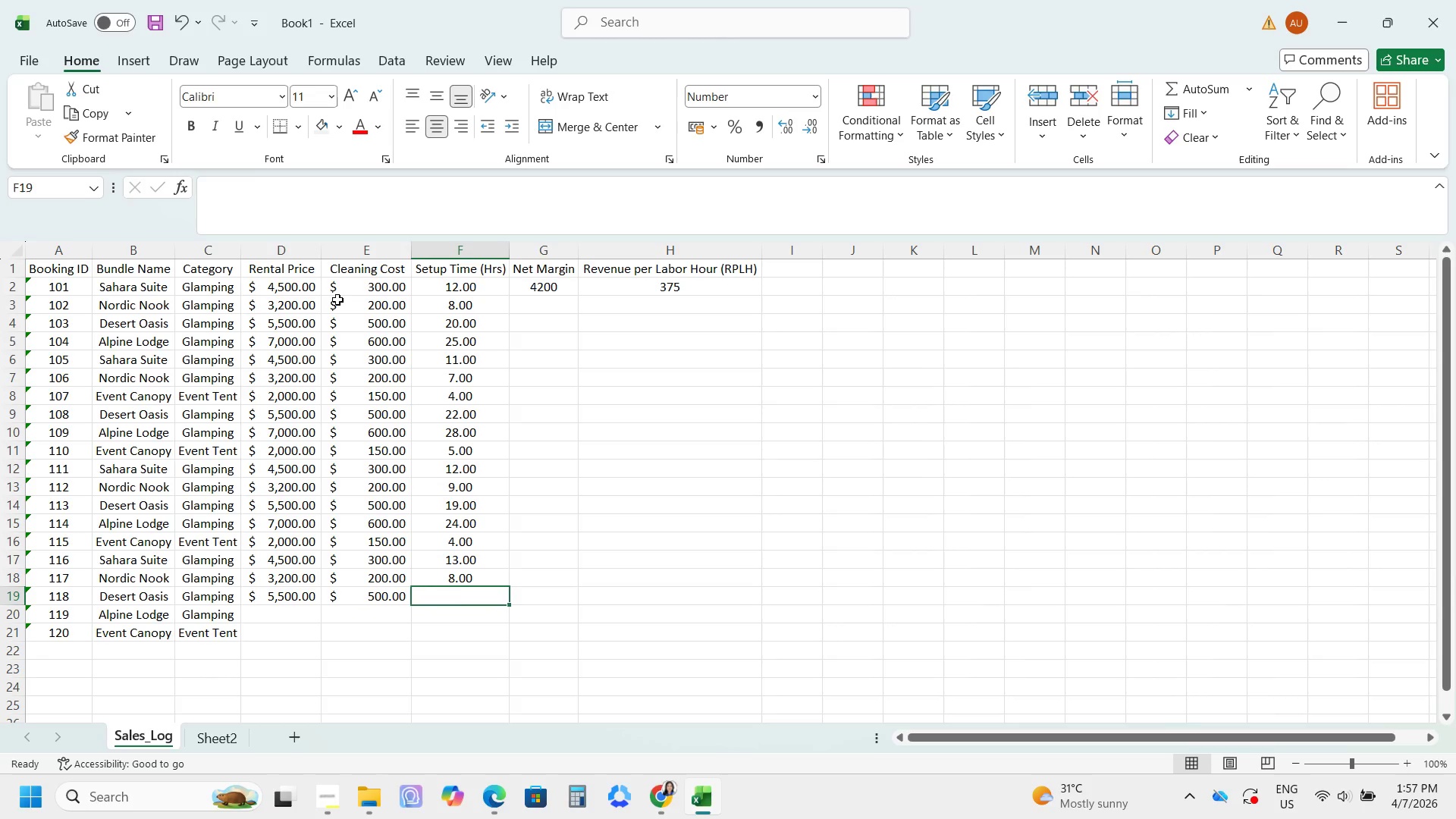 
key(Numpad2)
 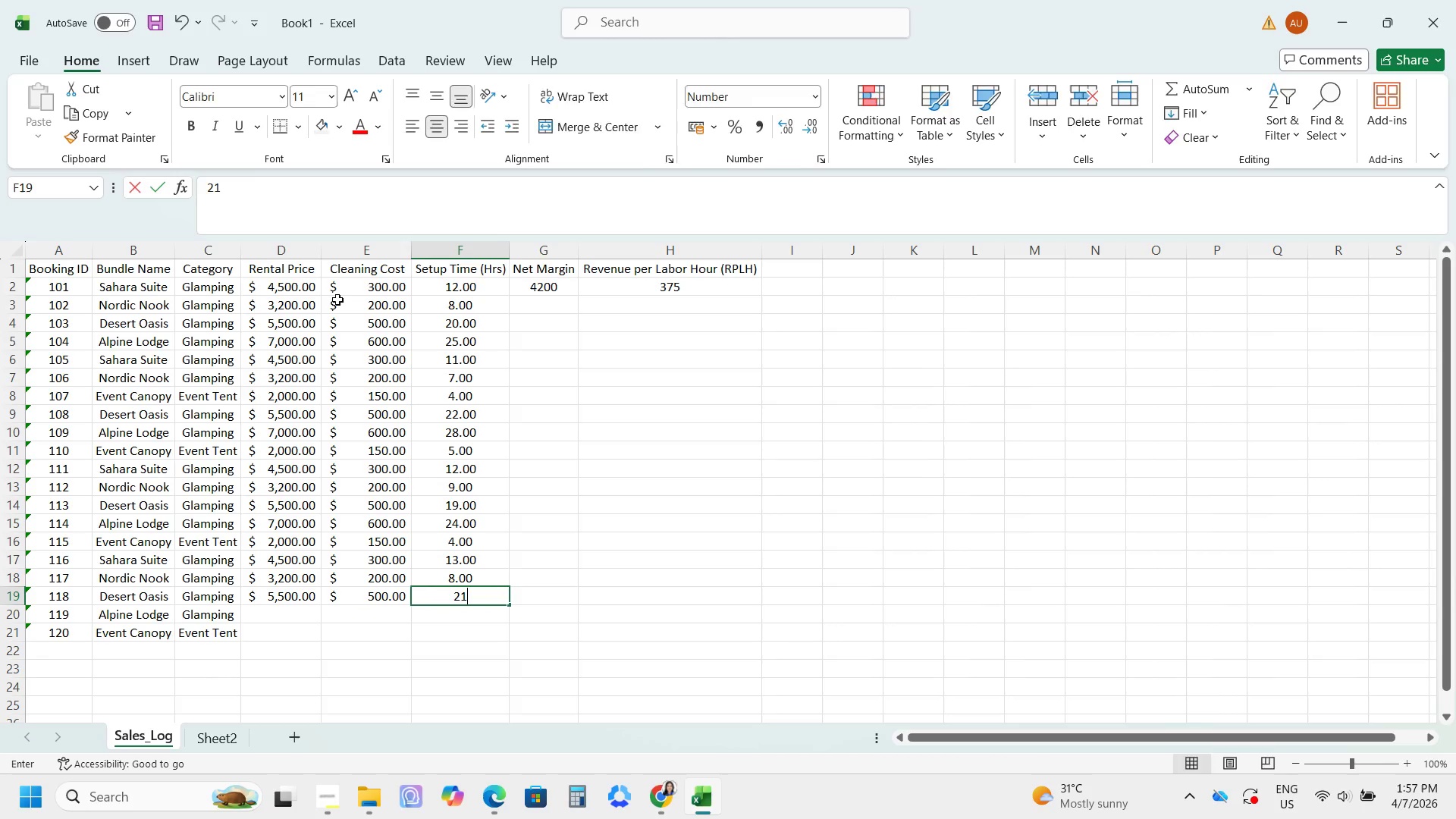 
key(Numpad1)
 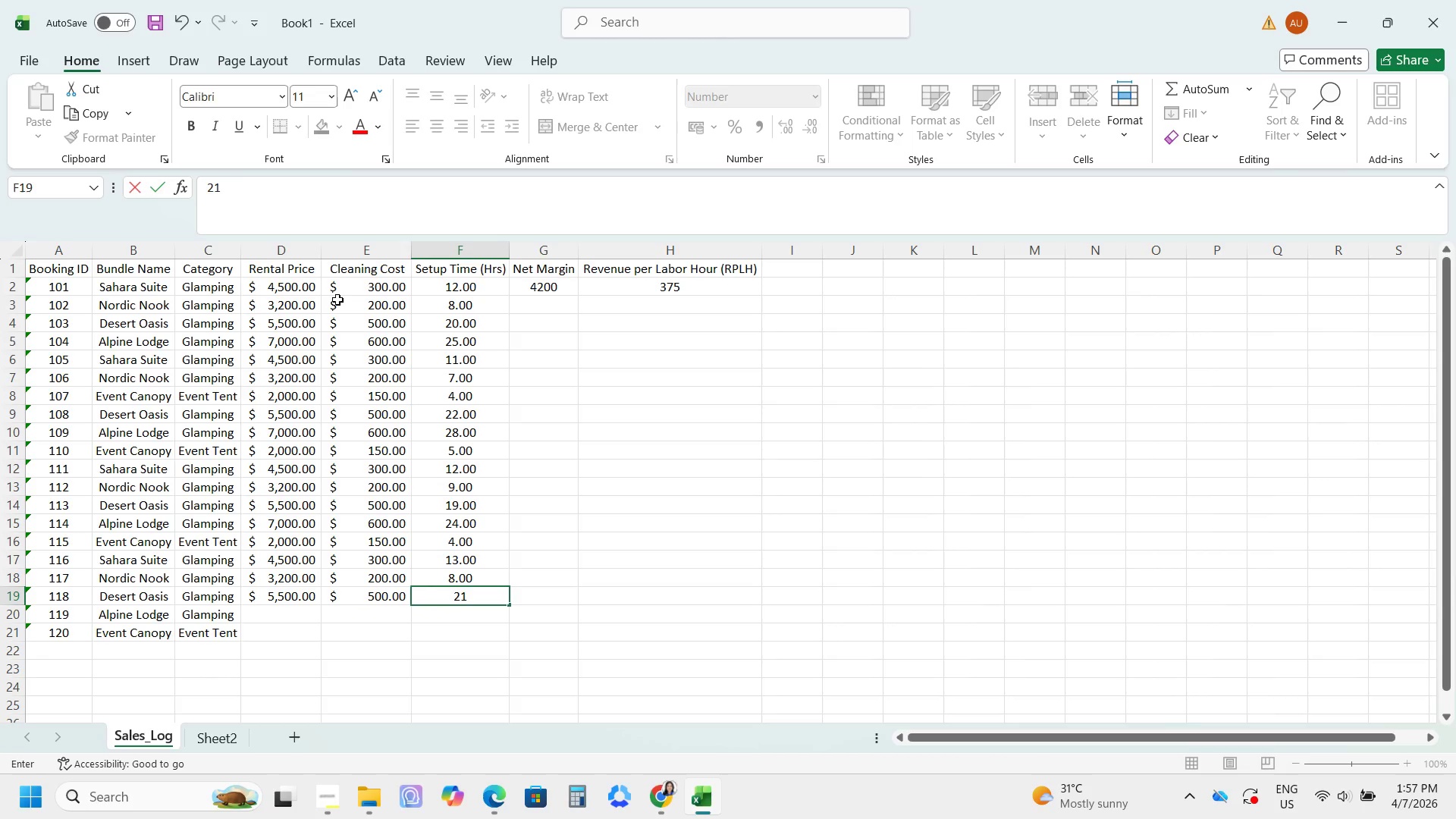 
key(NumpadEnter)
 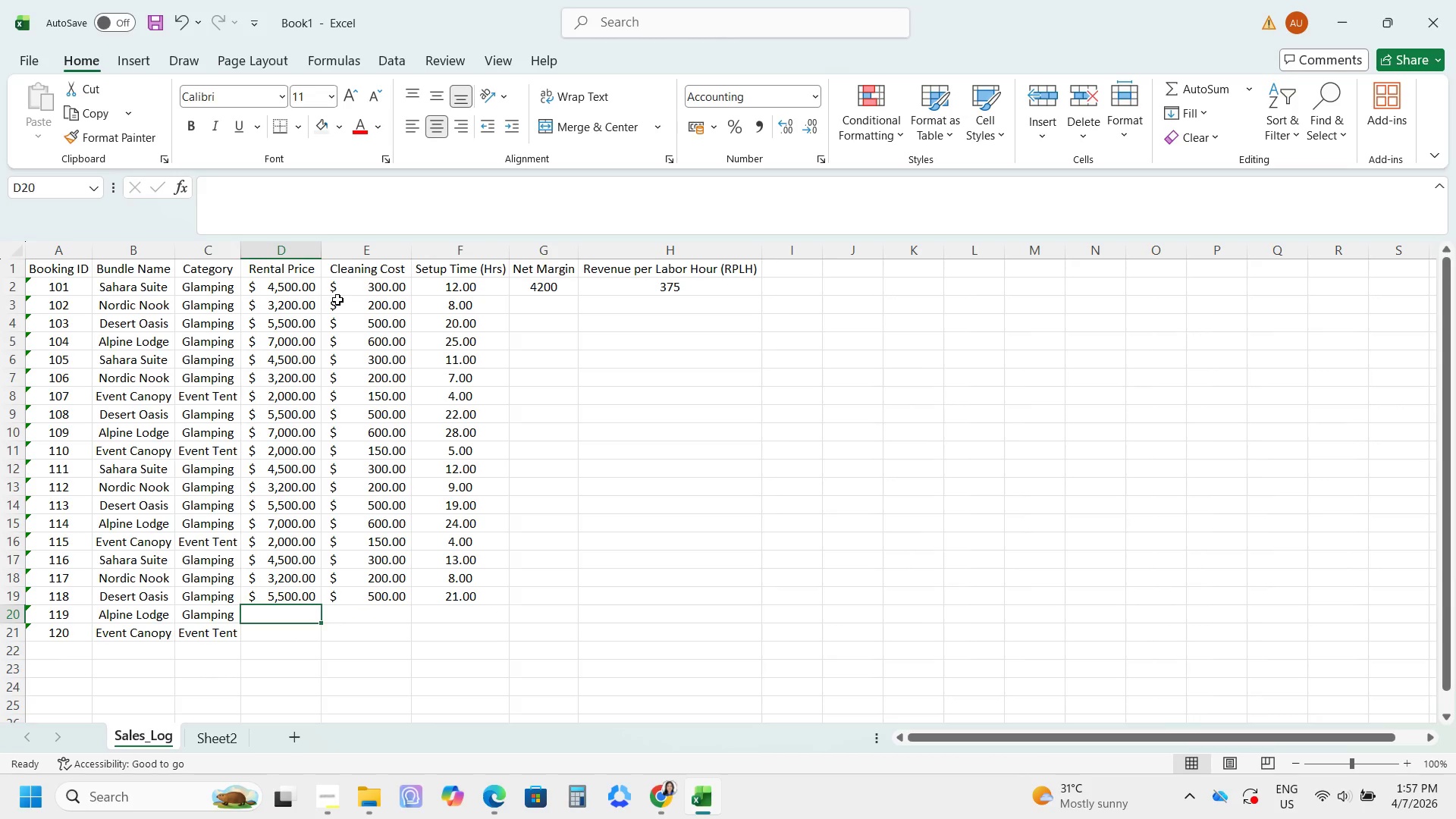 
key(Numpad7)
 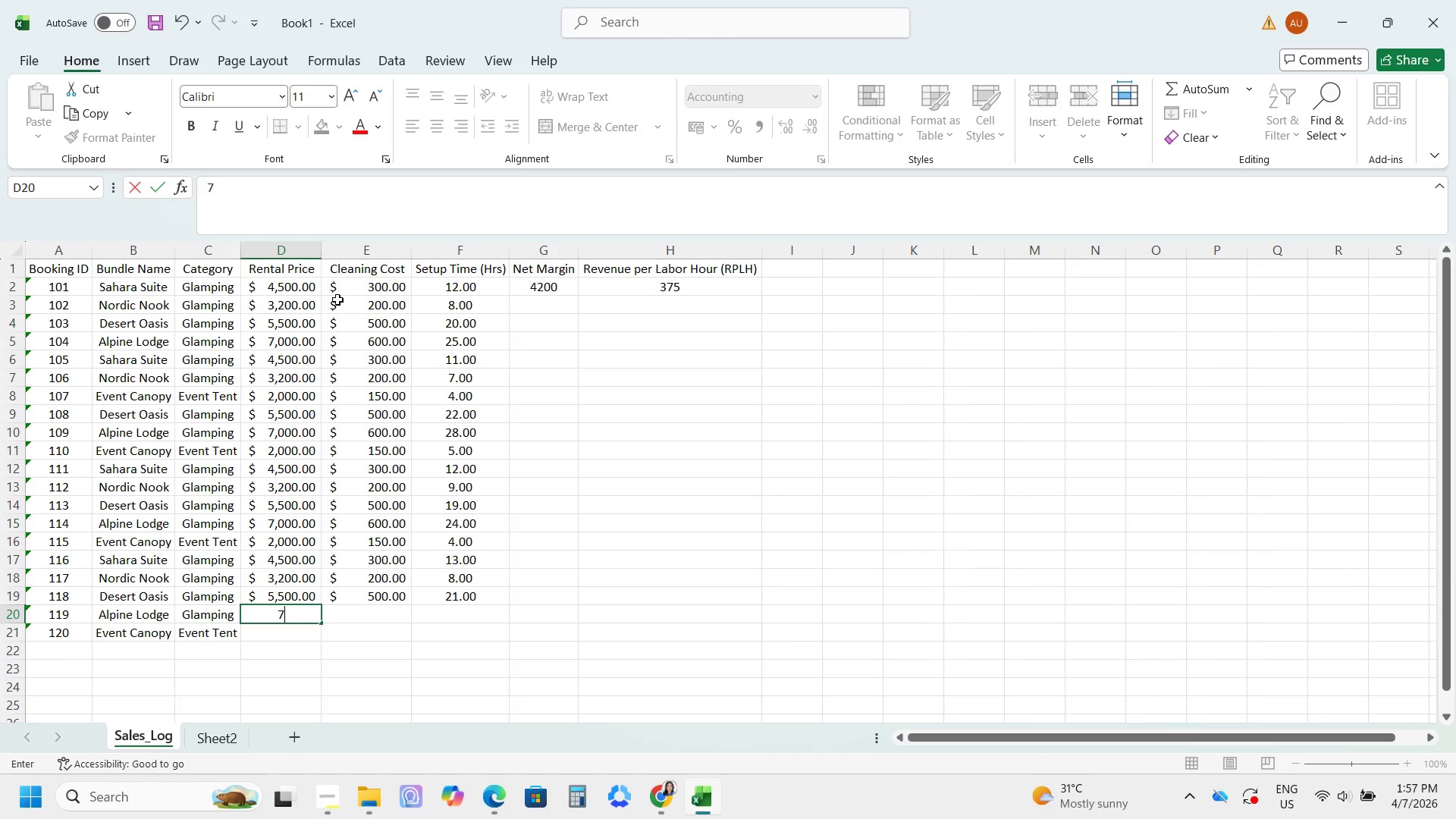 
key(Numpad0)
 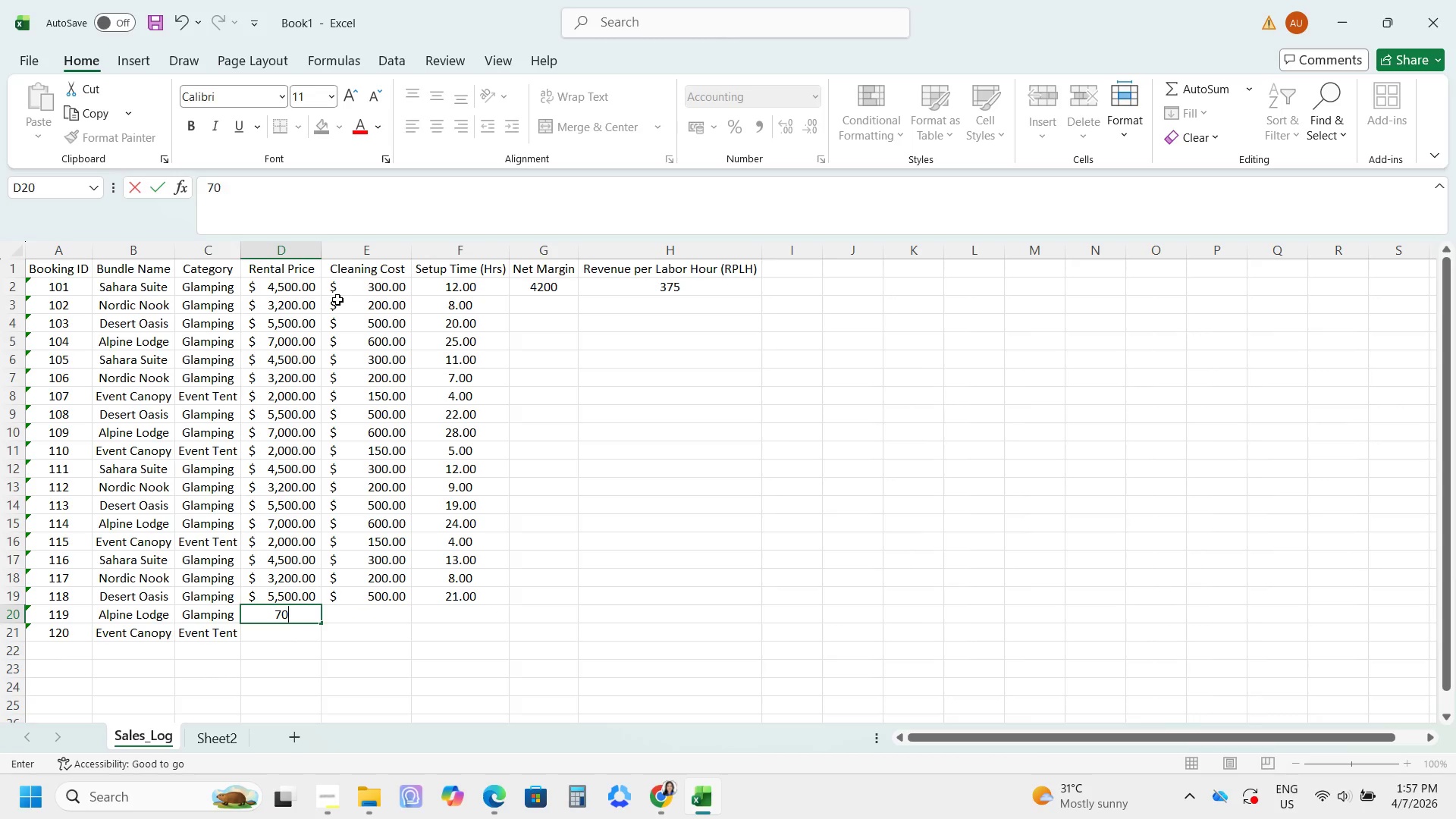 
key(Numpad0)
 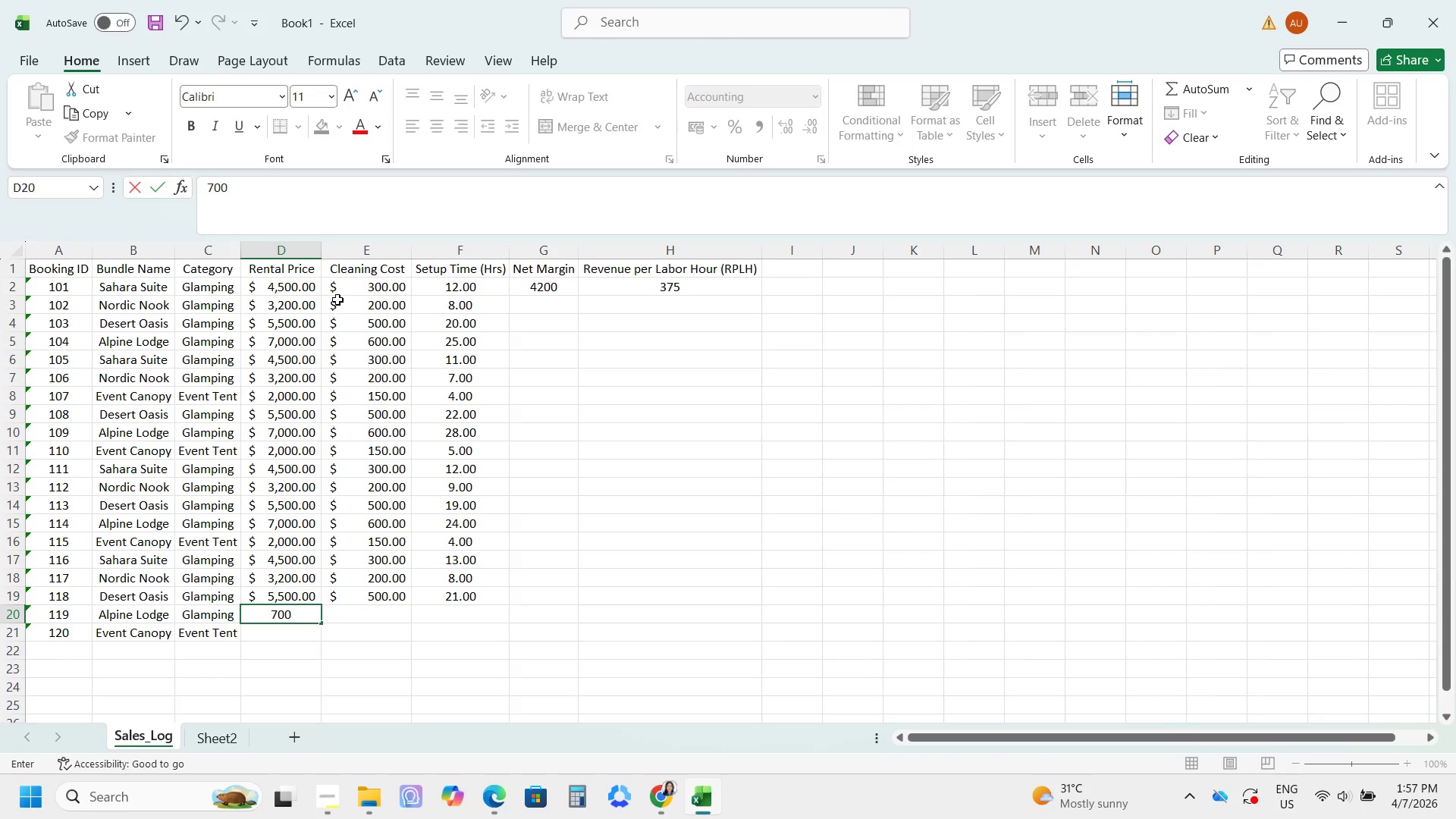 
key(Numpad0)
 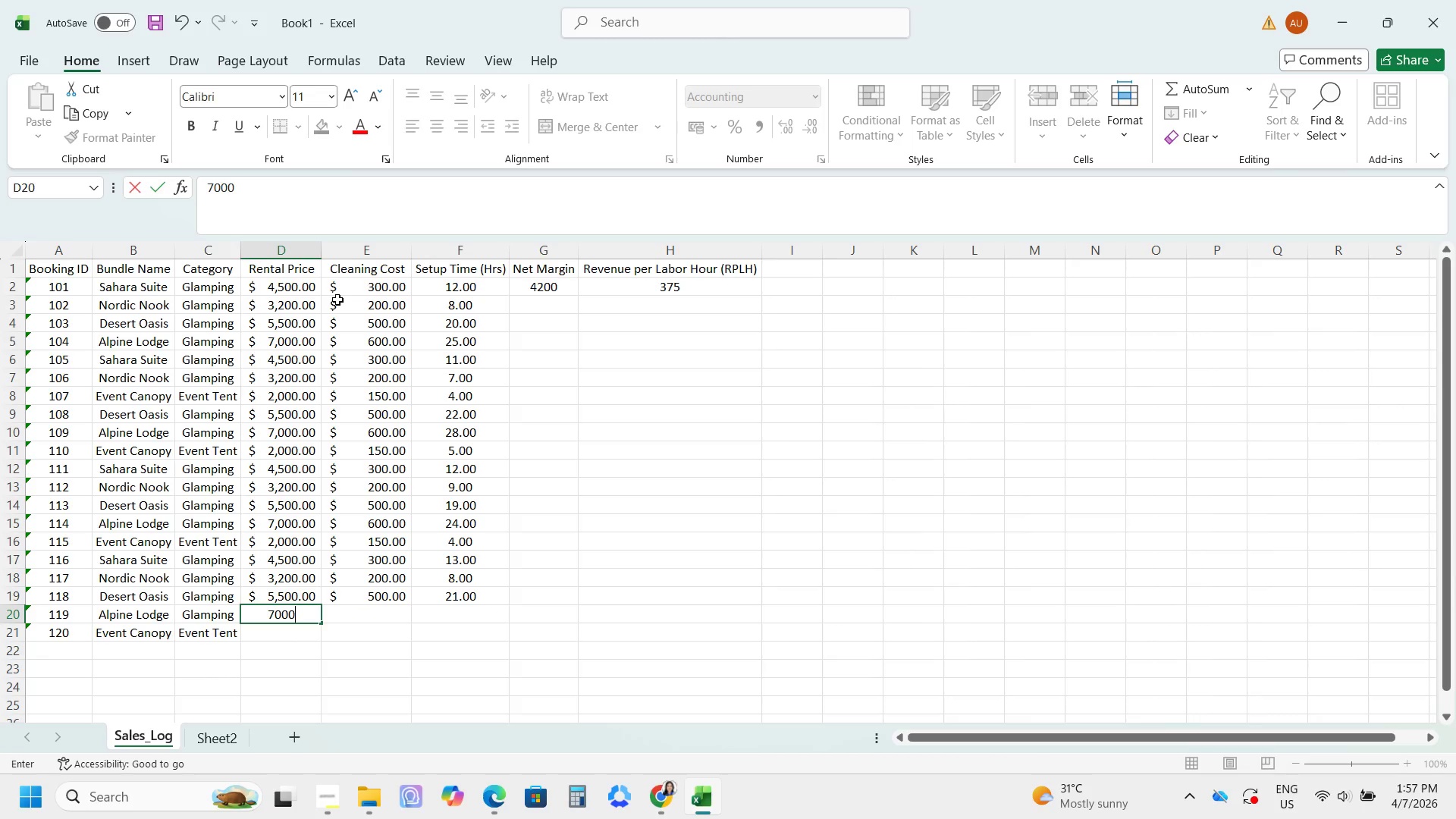 
key(Tab)
 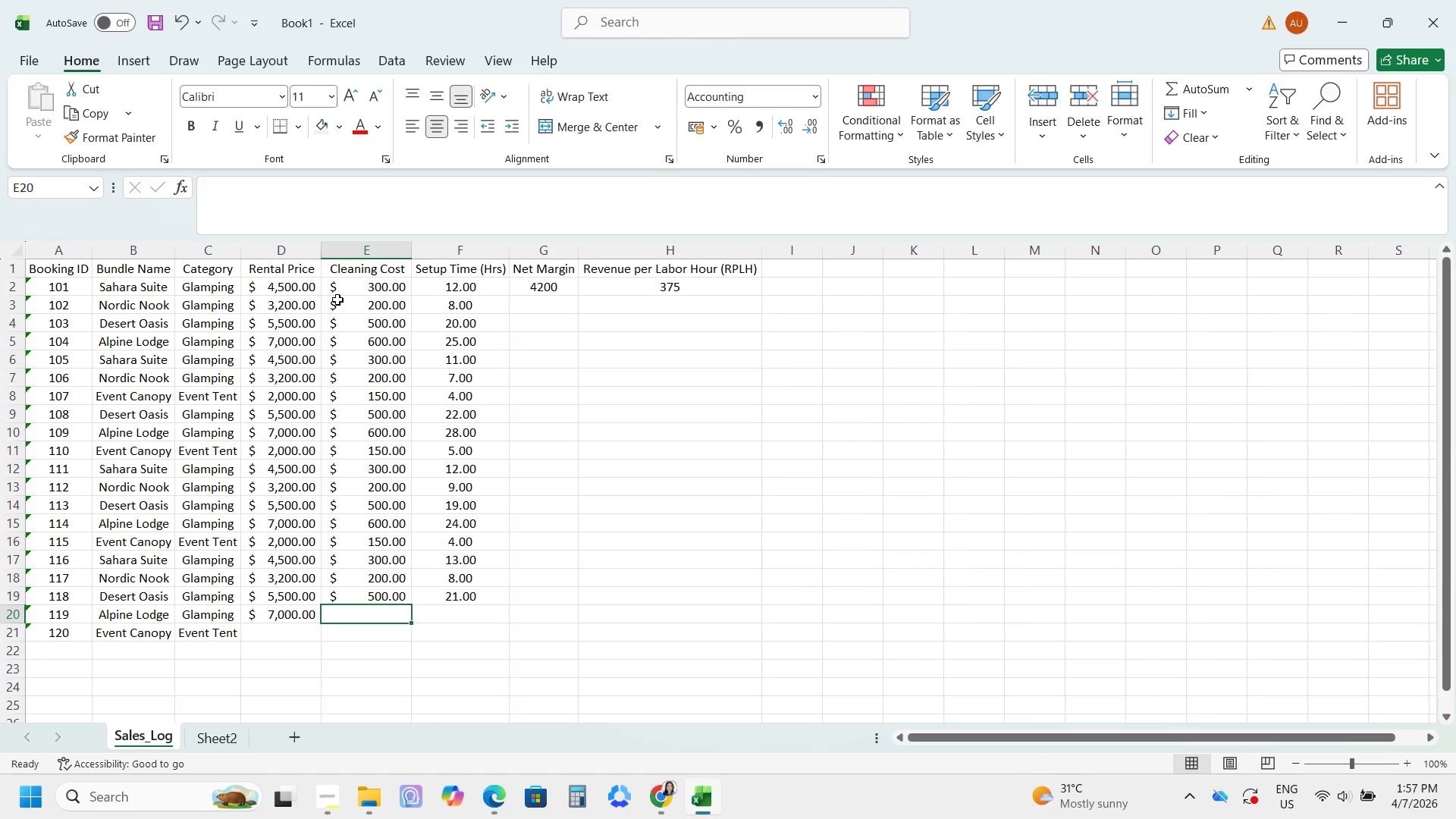 
key(Numpad6)
 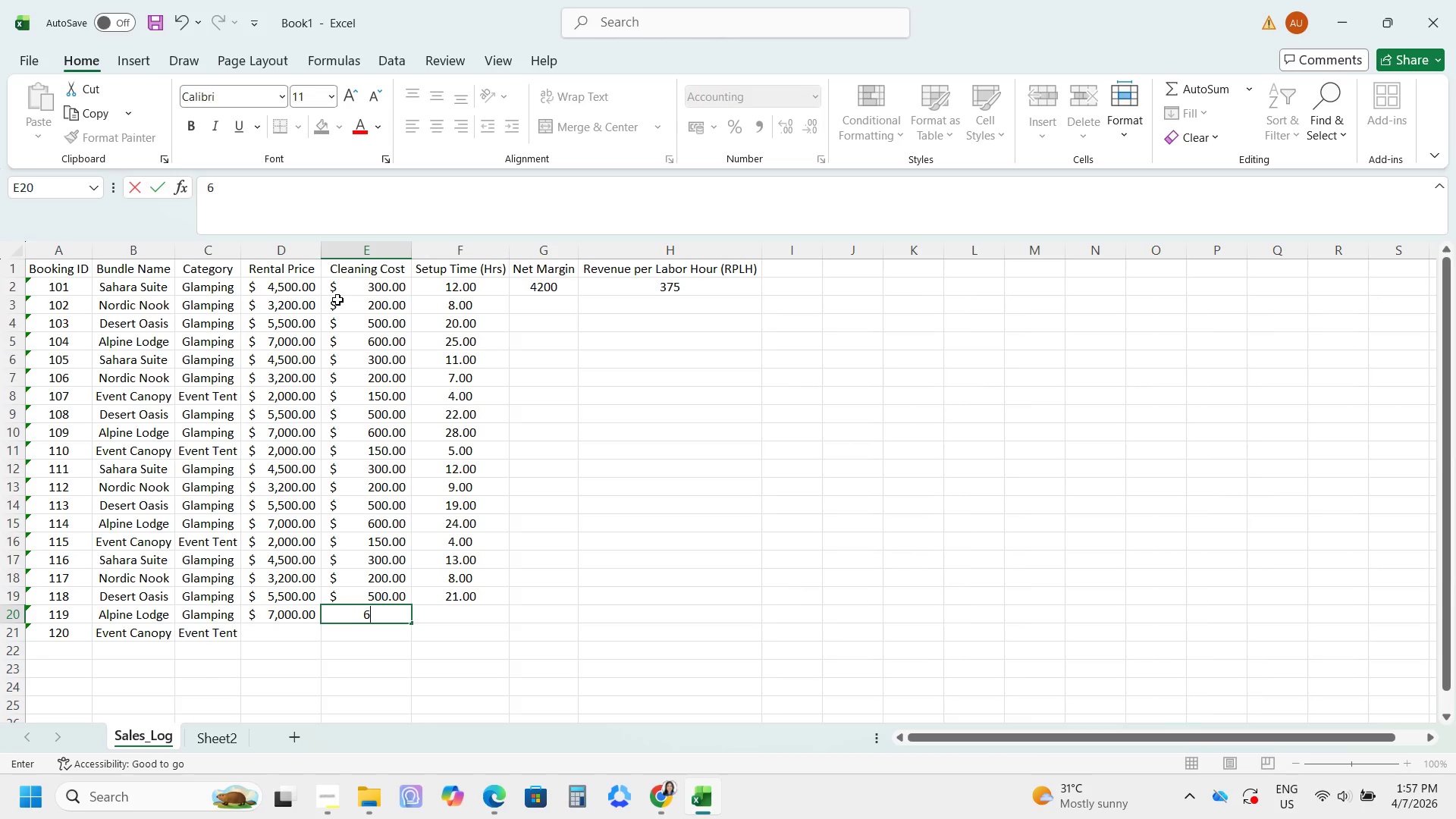 
key(Numpad0)
 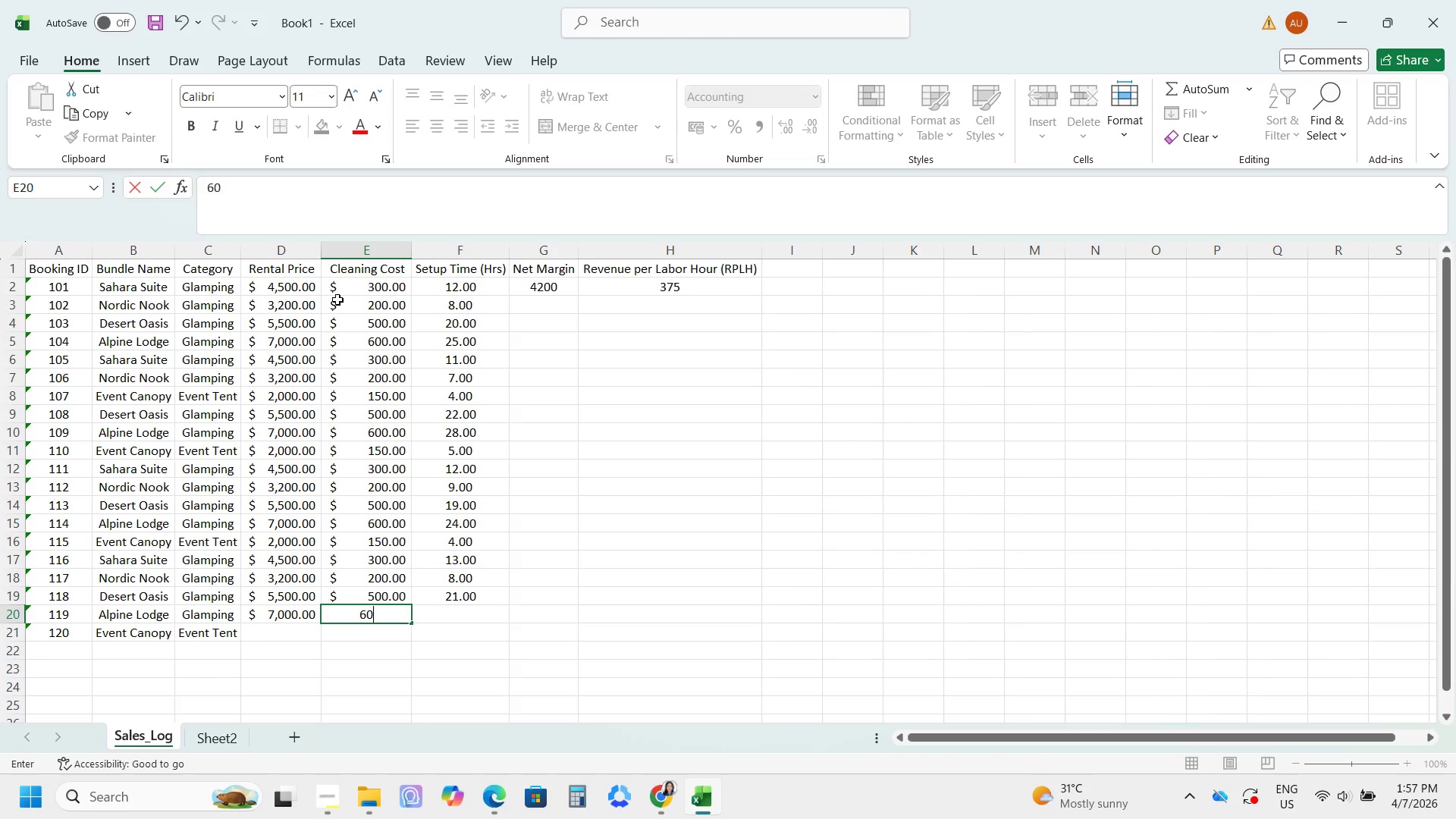 
key(Numpad0)
 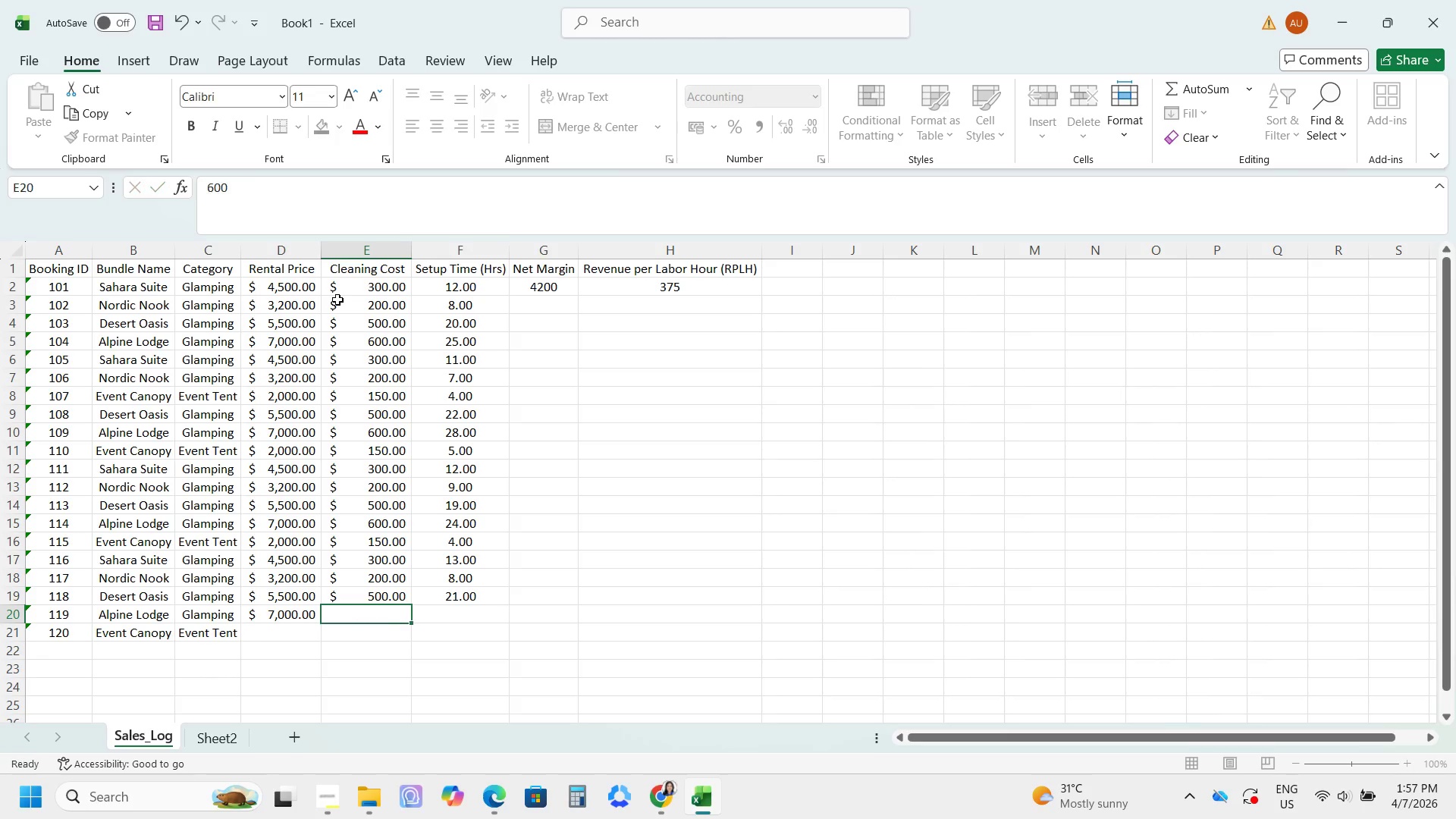 
key(Tab)
 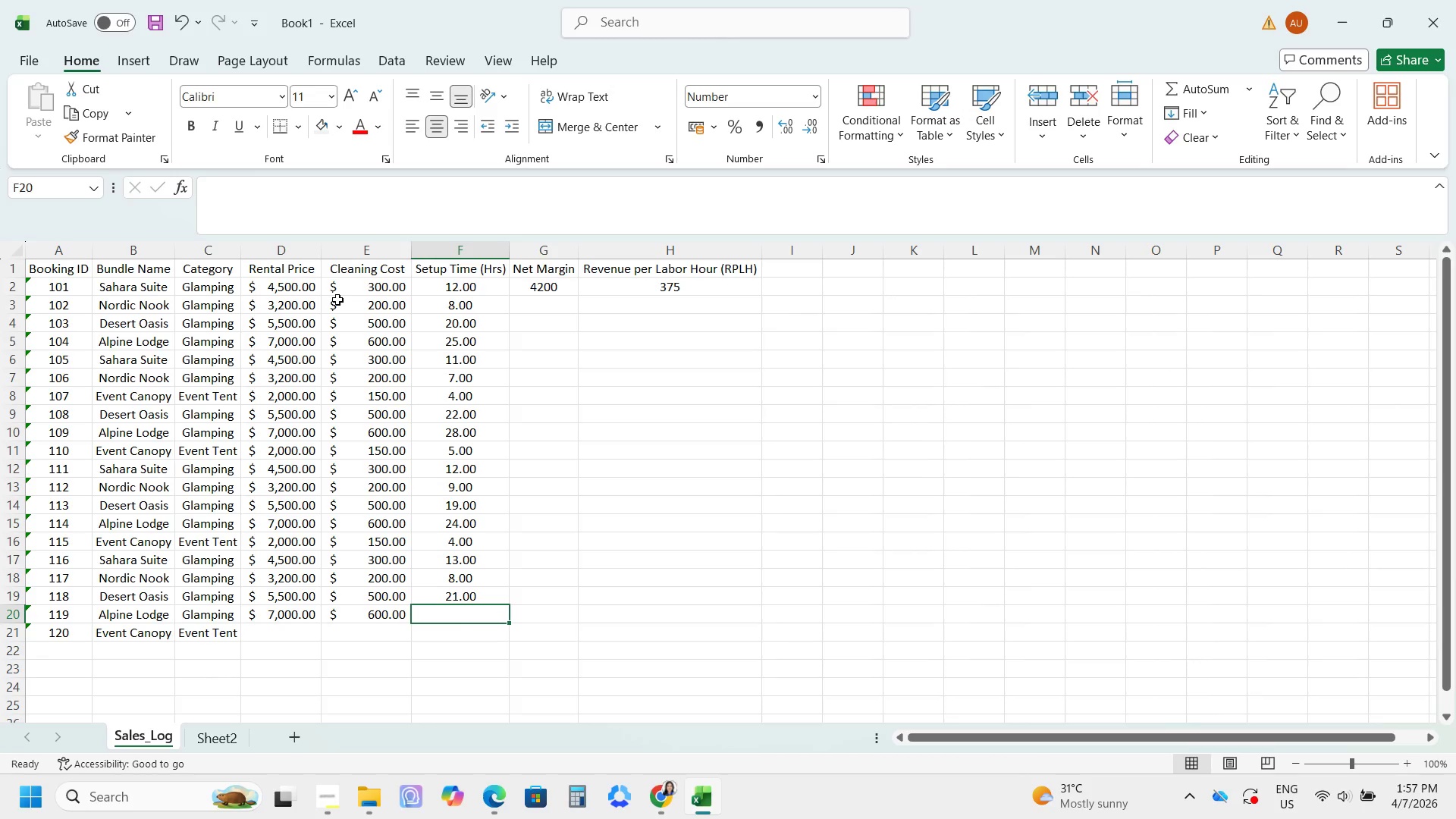 
key(Numpad2)
 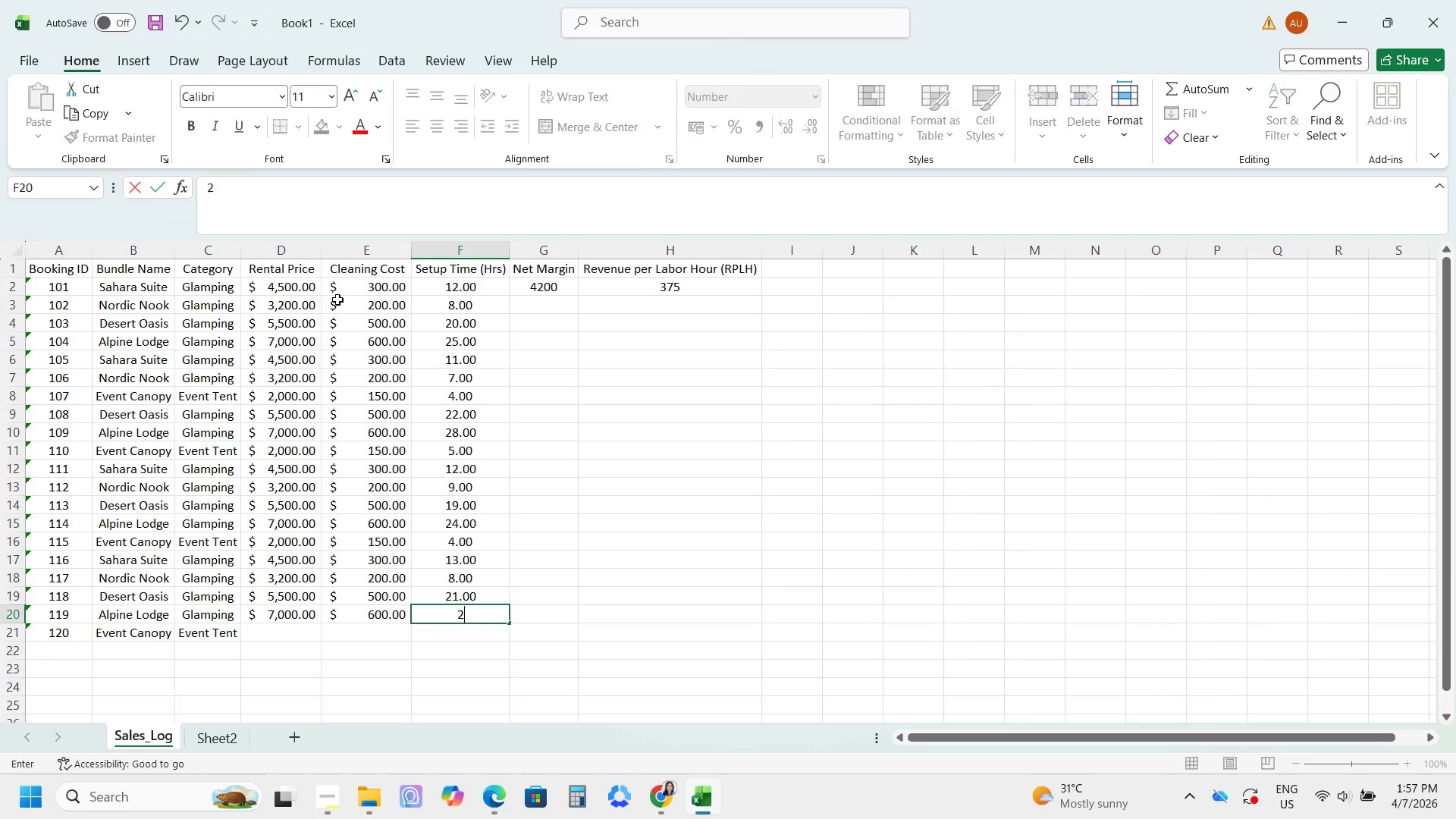 
key(Numpad6)
 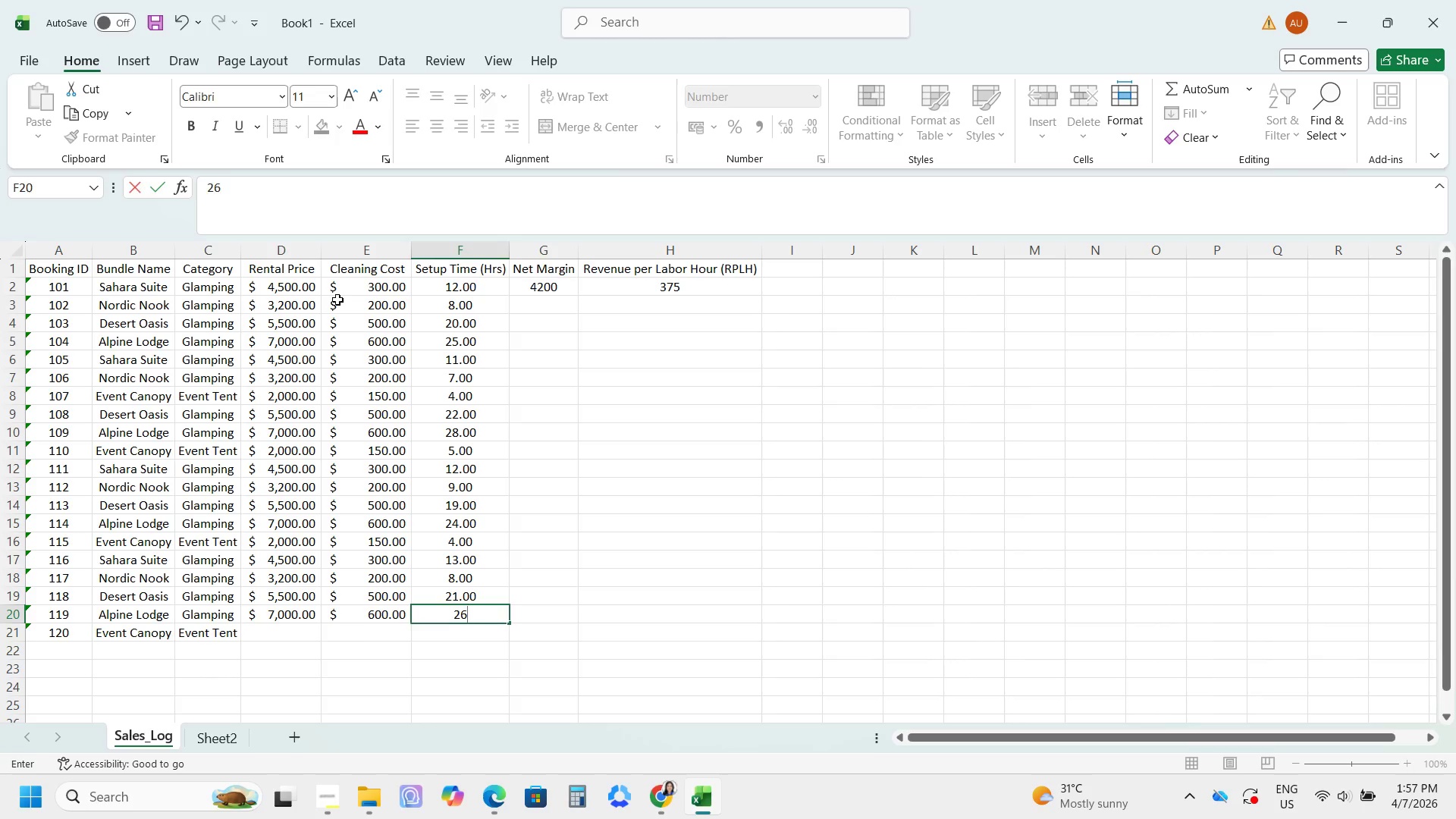 
key(NumpadEnter)
 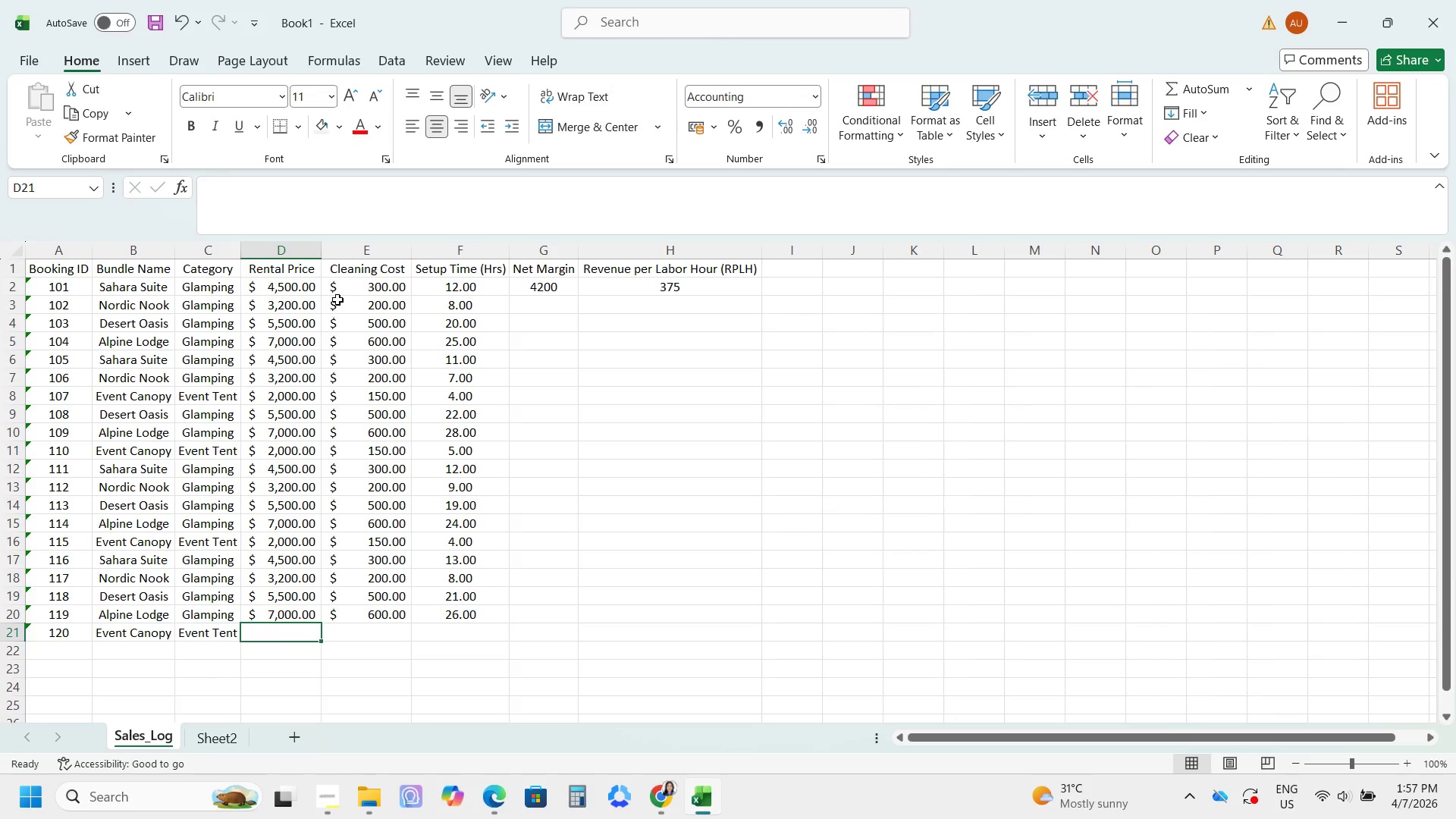 
key(Numpad2)
 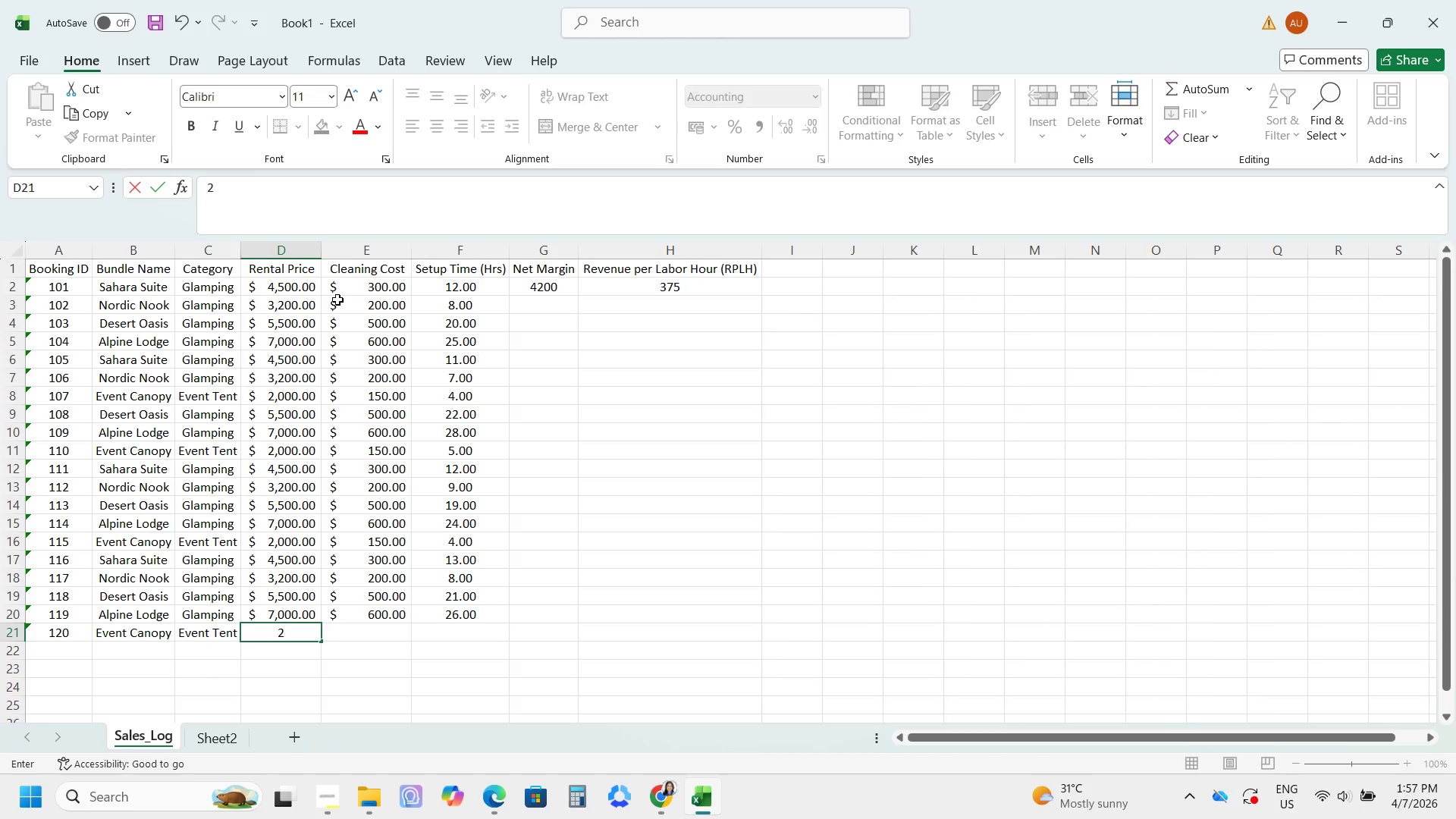 
key(Numpad0)
 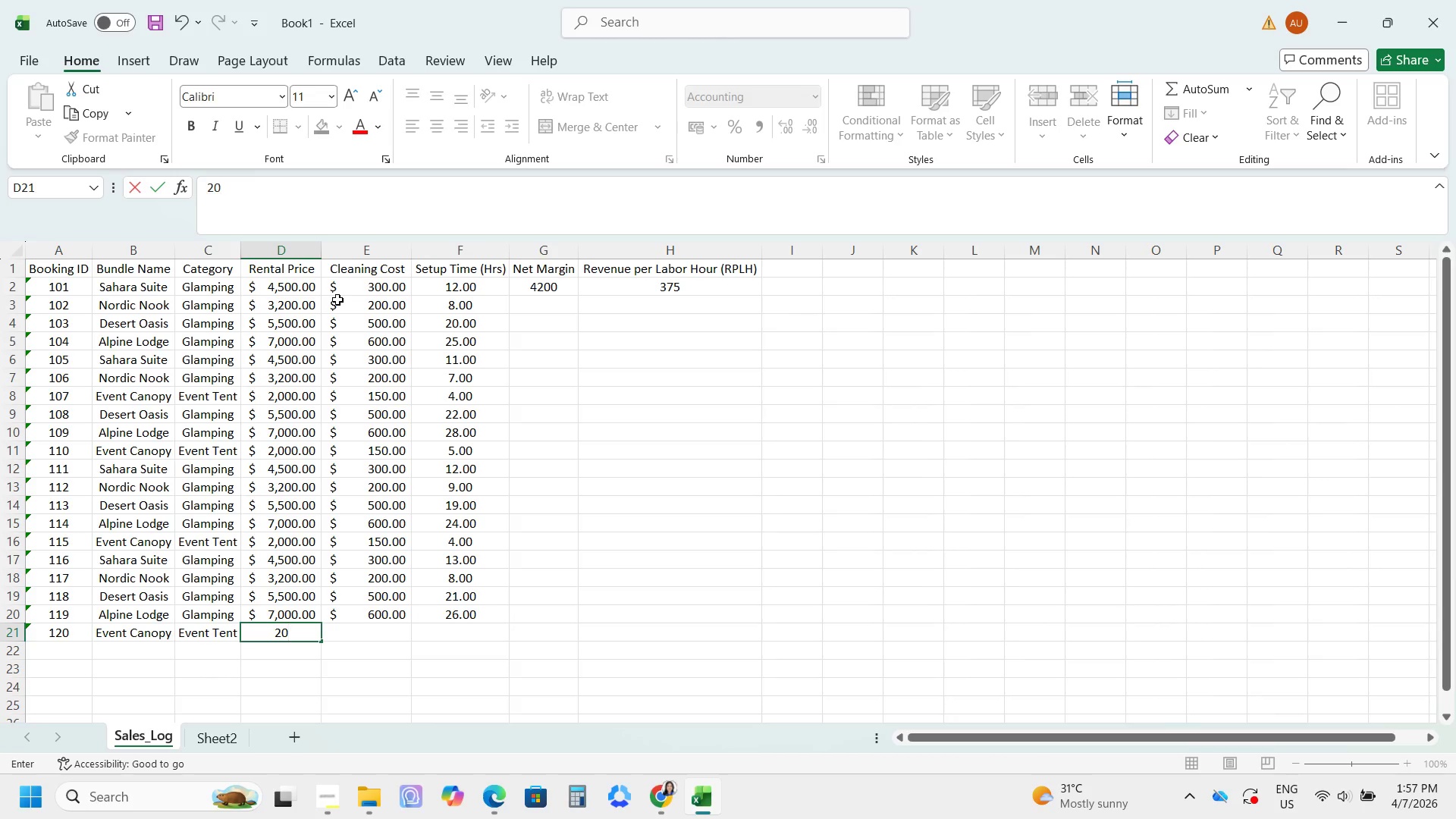 
key(Numpad0)
 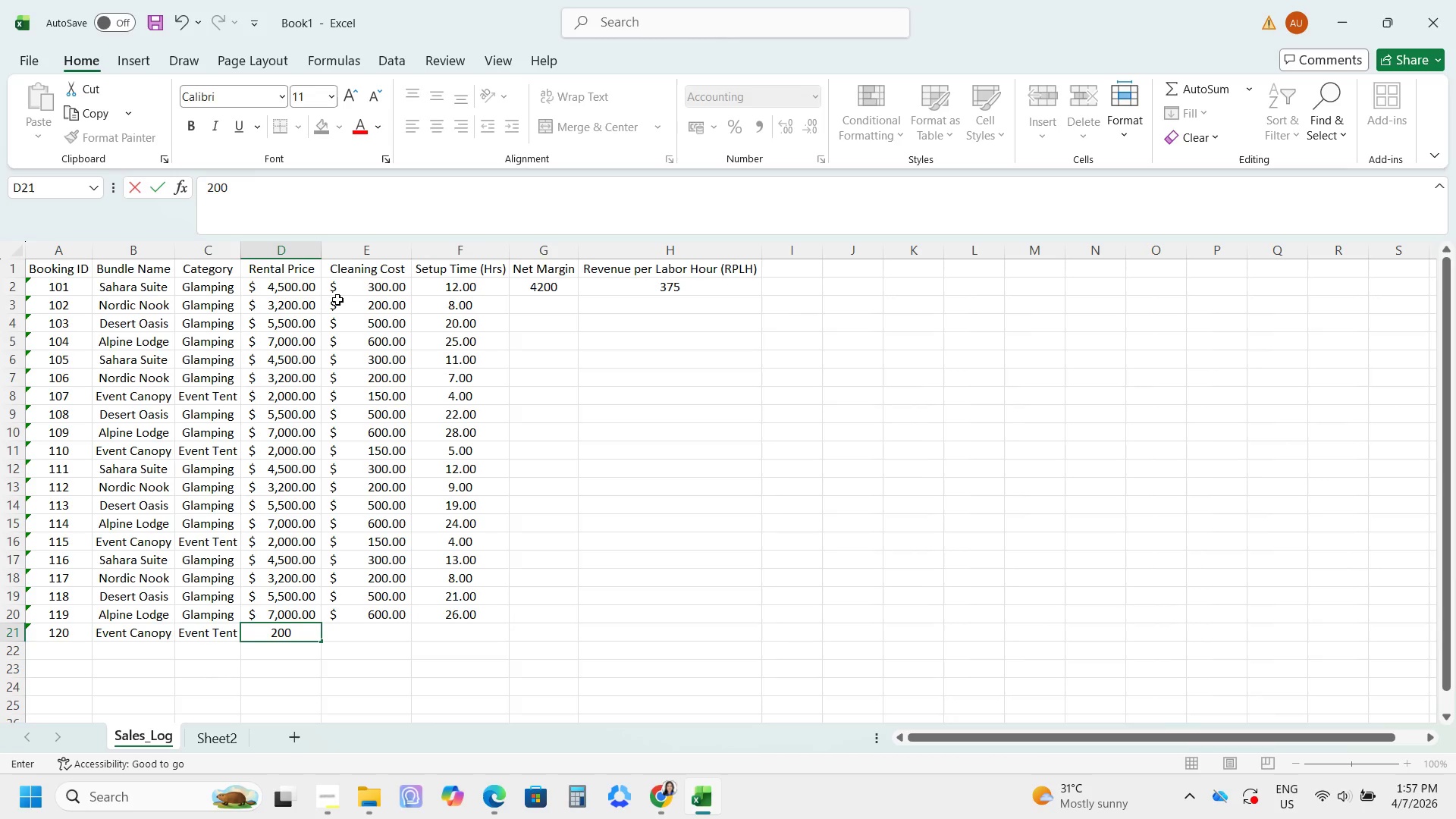 
key(Numpad0)
 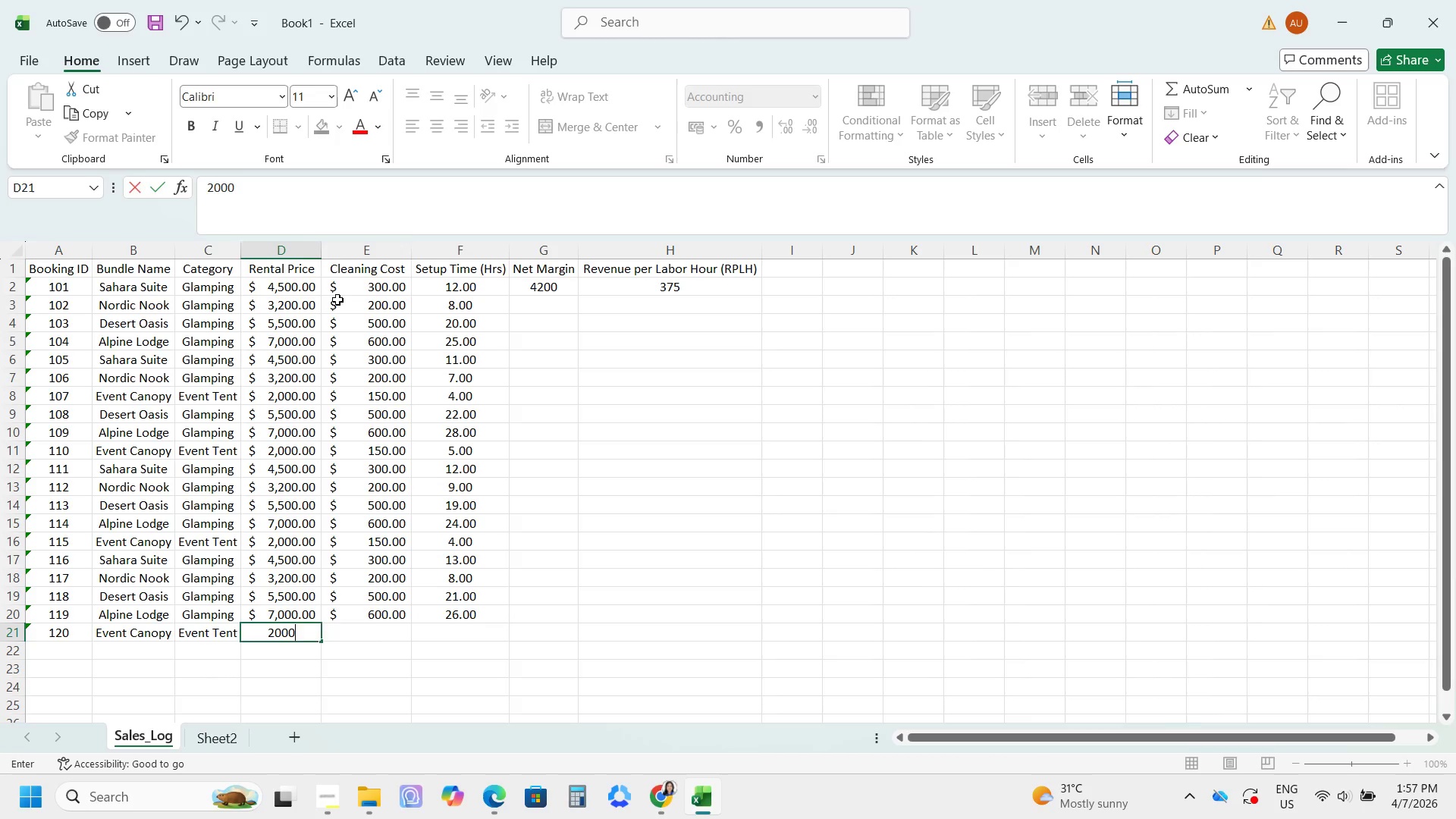 
key(Tab)
 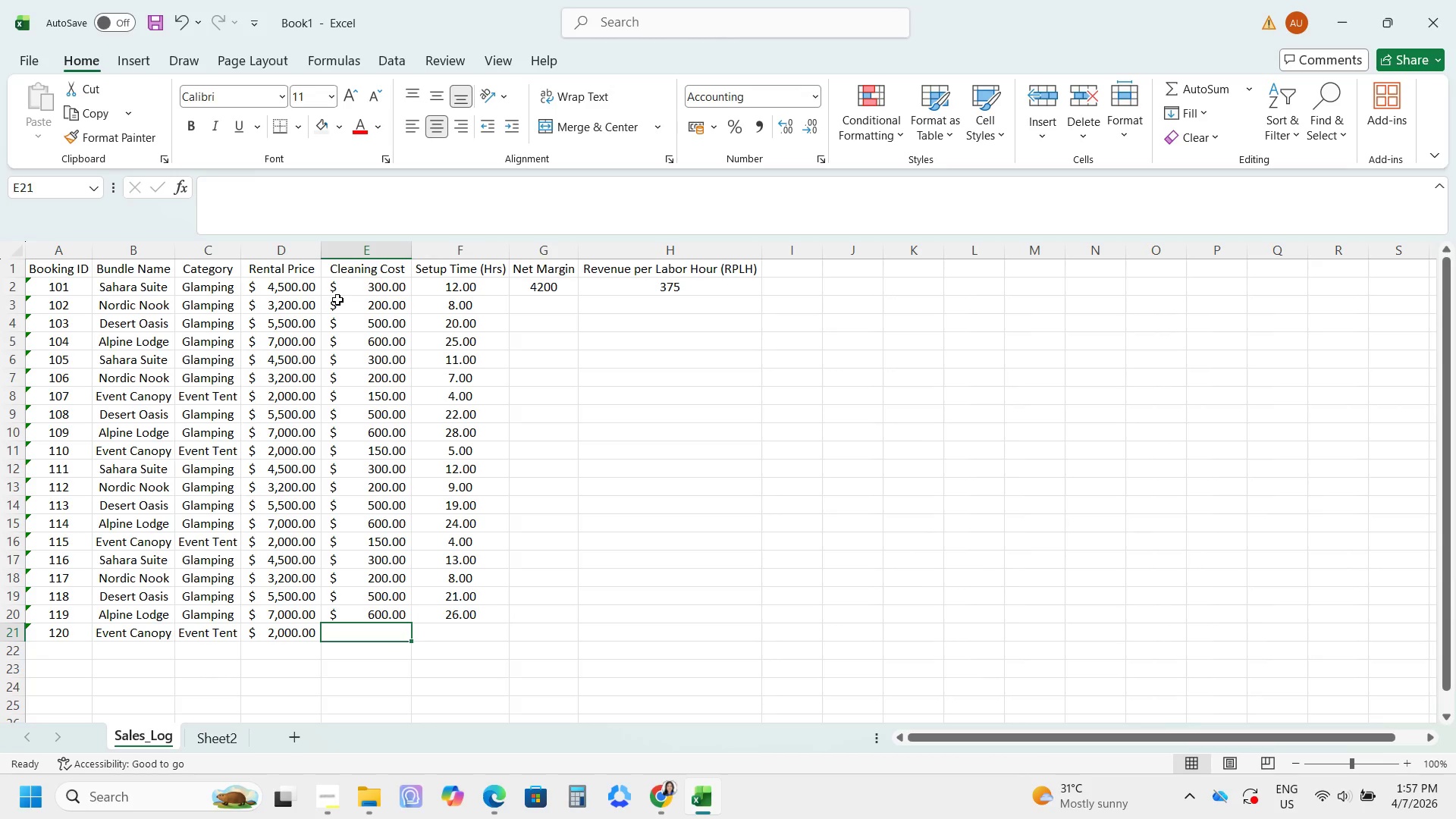 
key(Numpad1)
 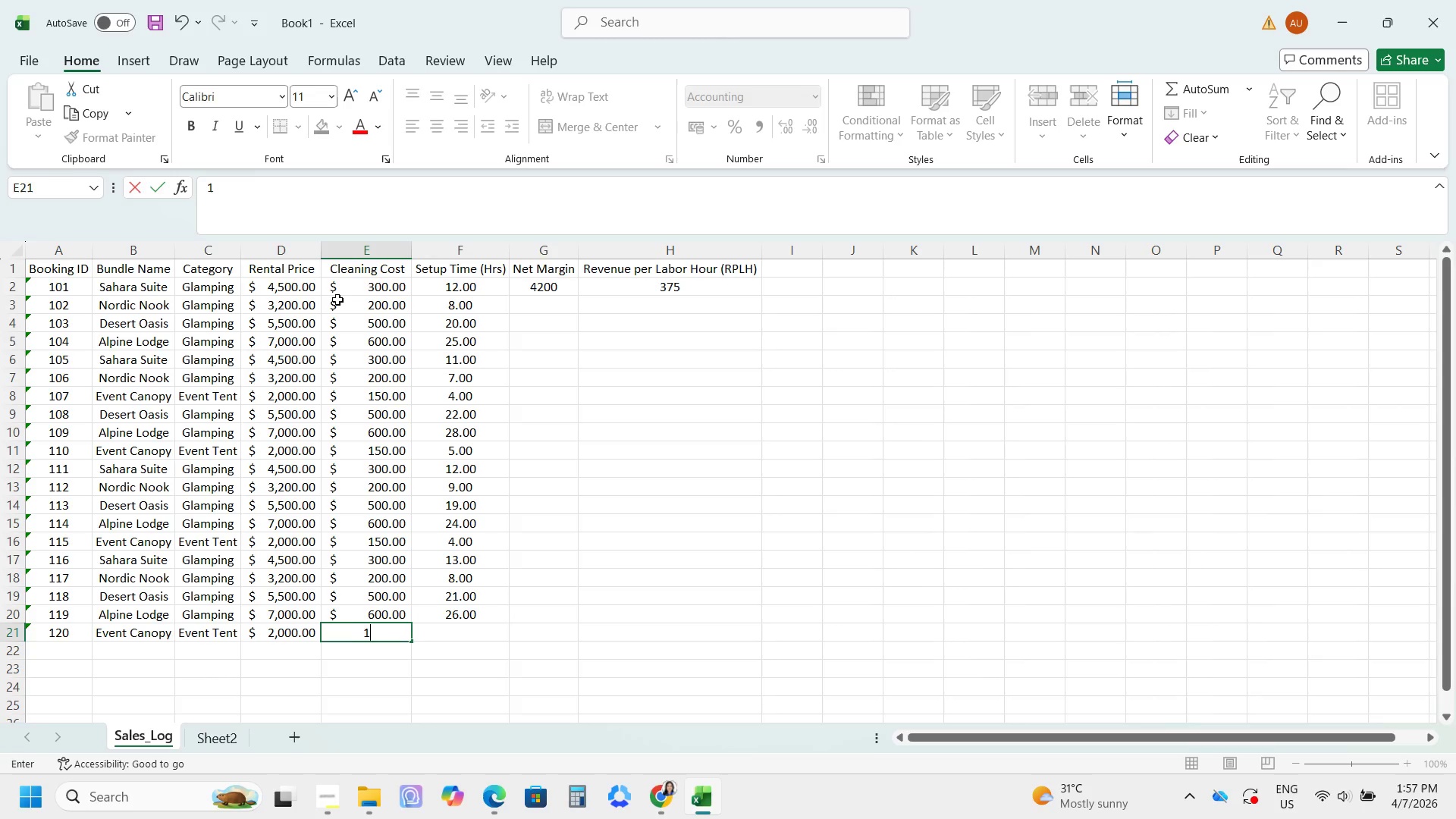 
key(Numpad5)
 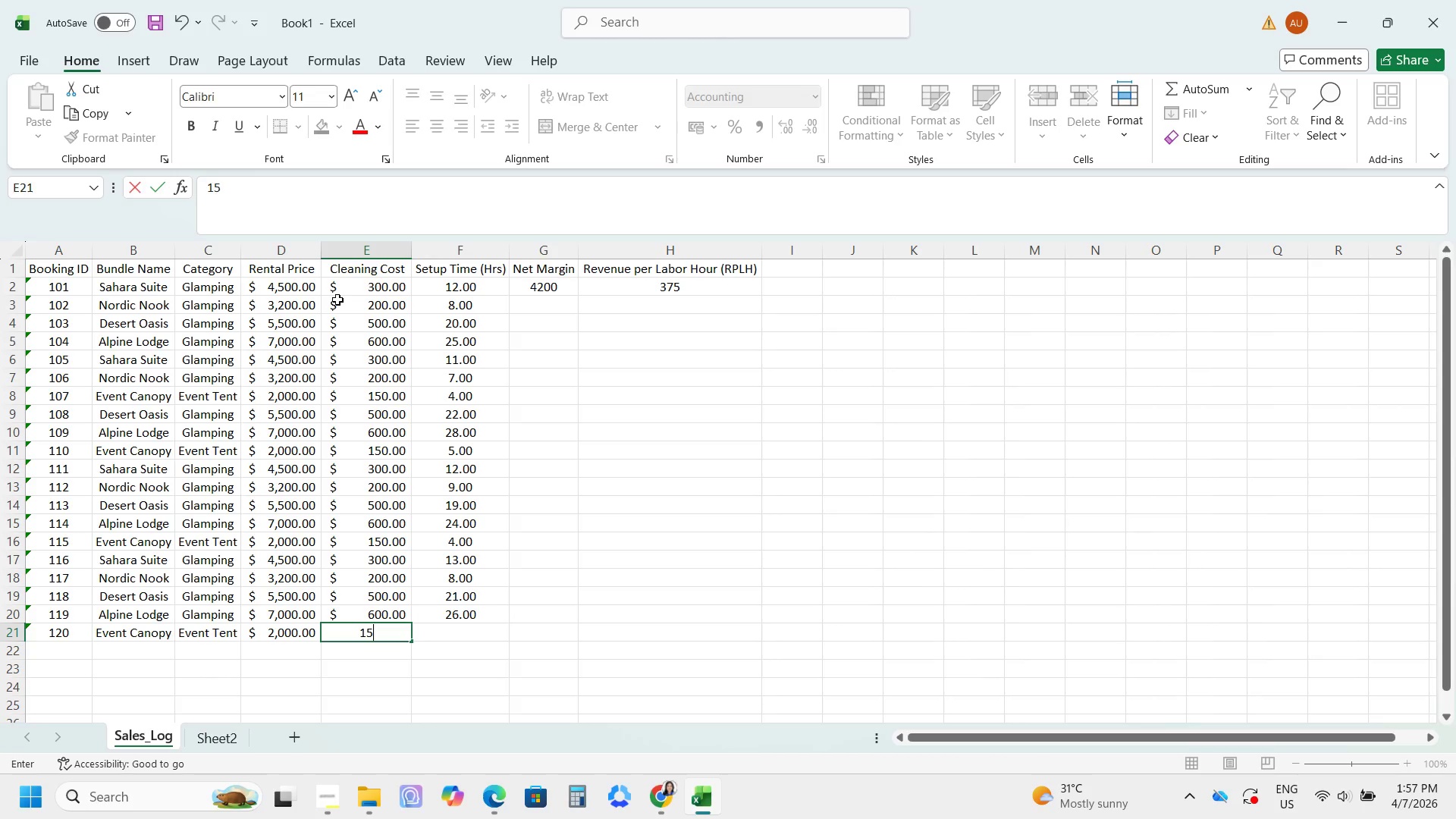 
key(Numpad0)
 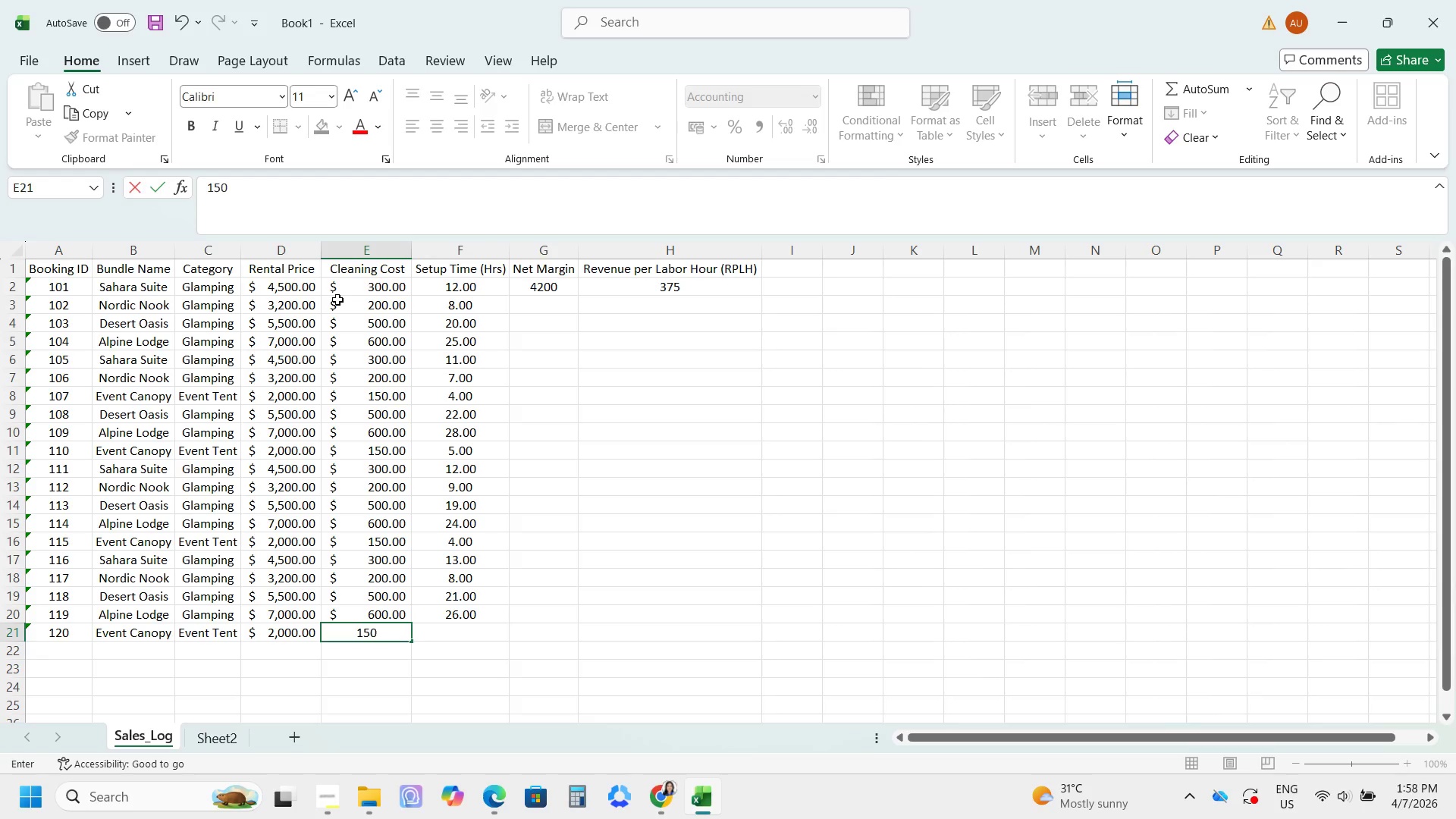 
key(Tab)
 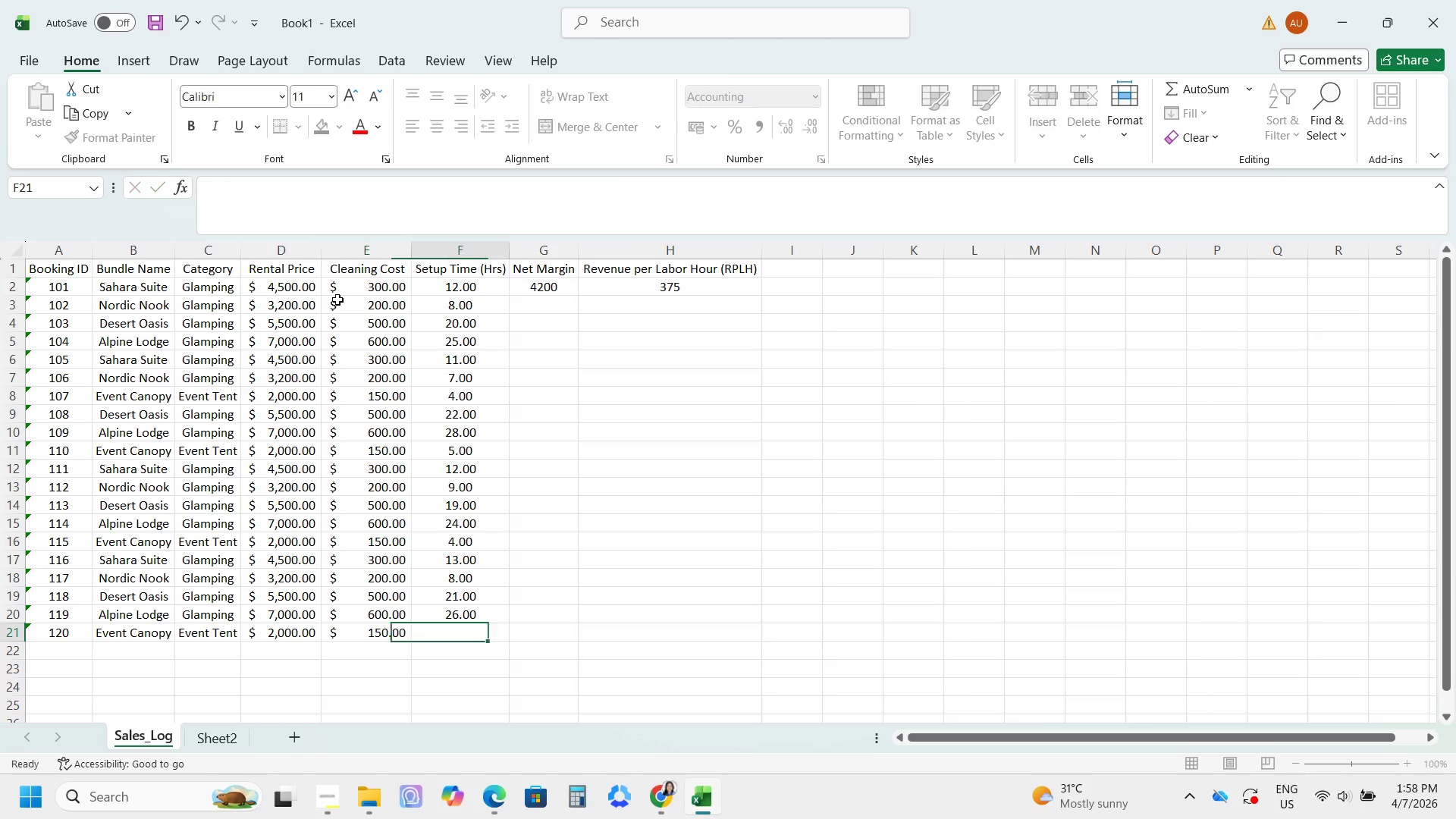 
key(Numpad6)
 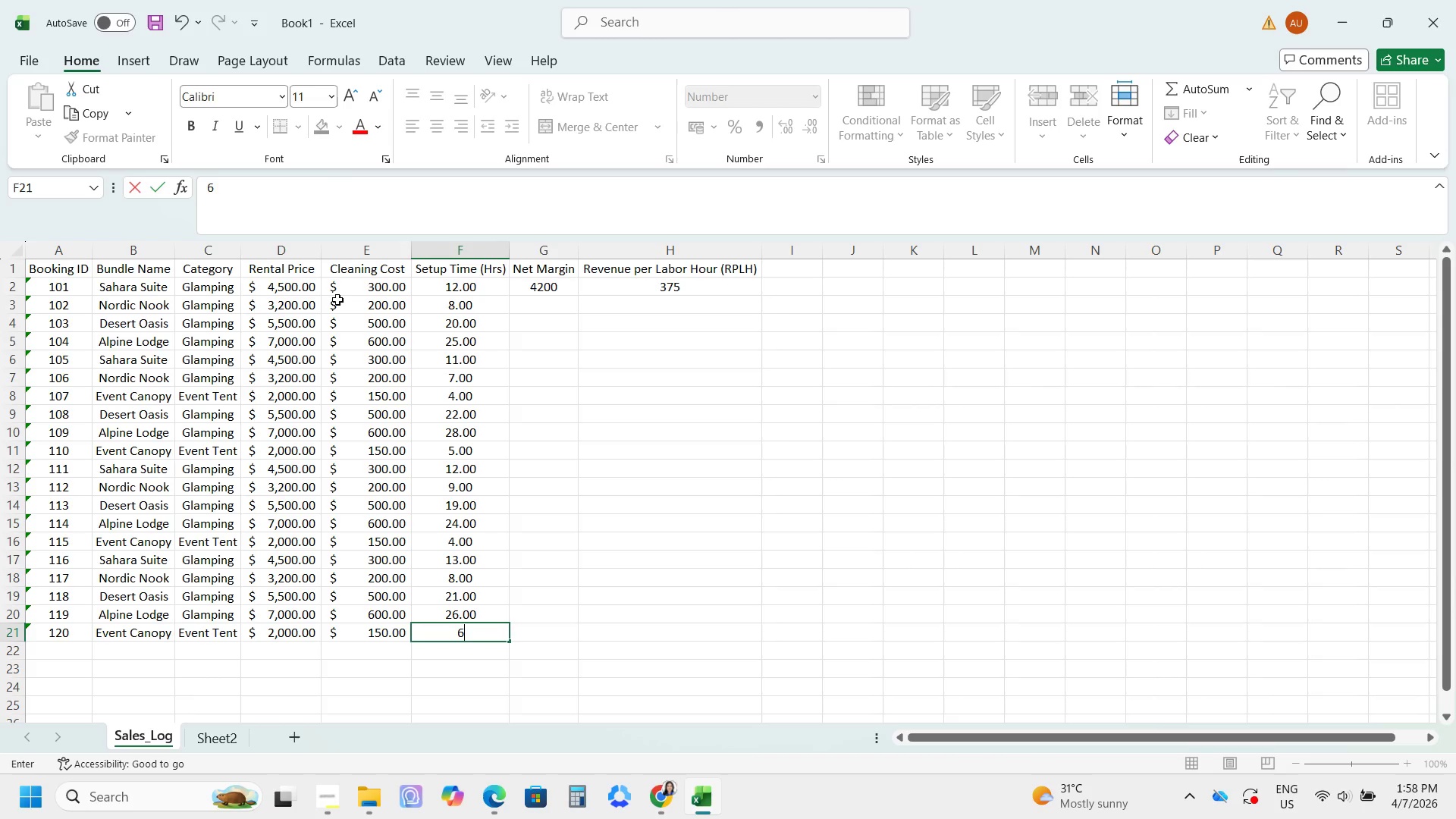 
key(Tab)
 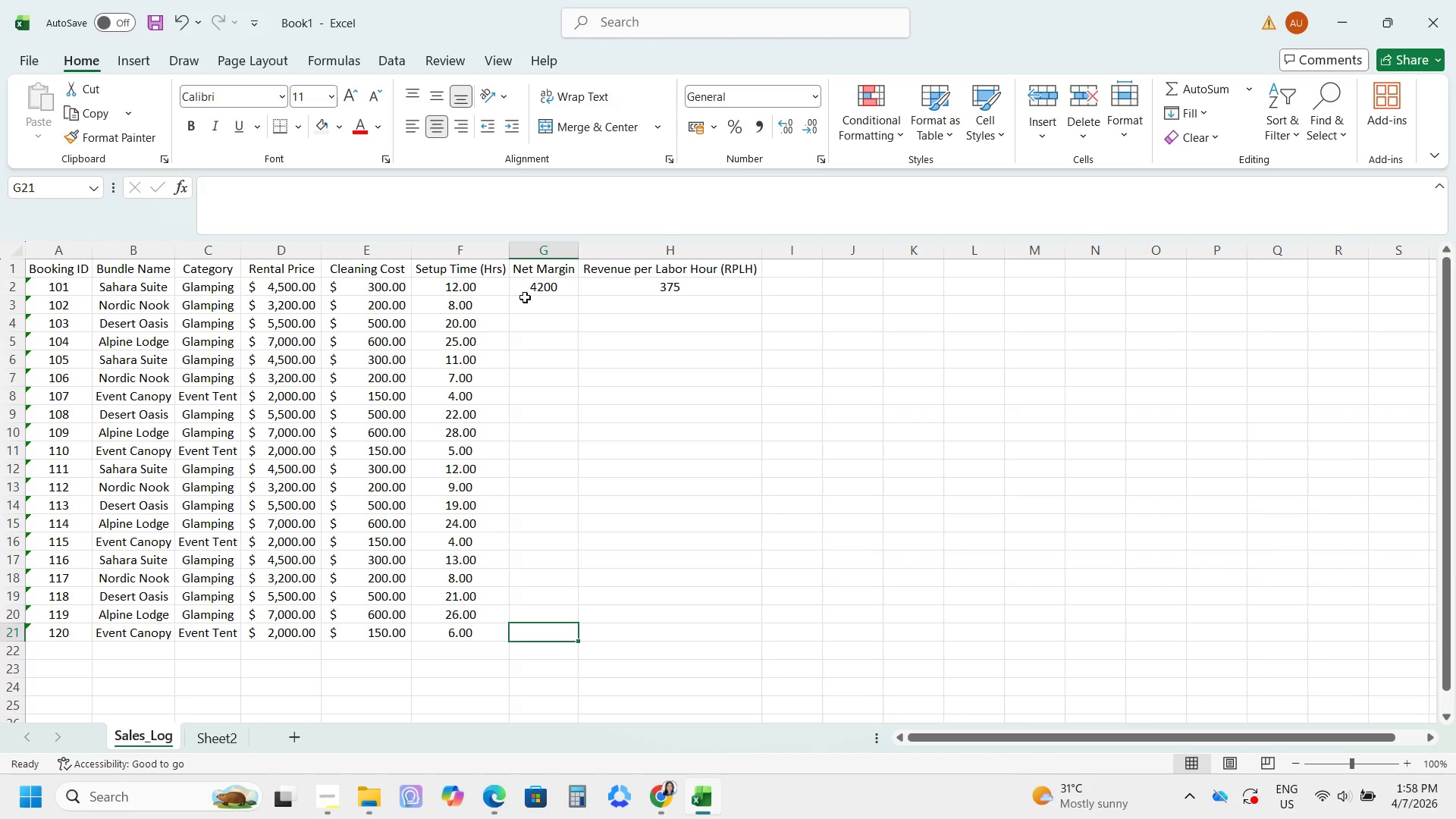 
left_click([550, 287])
 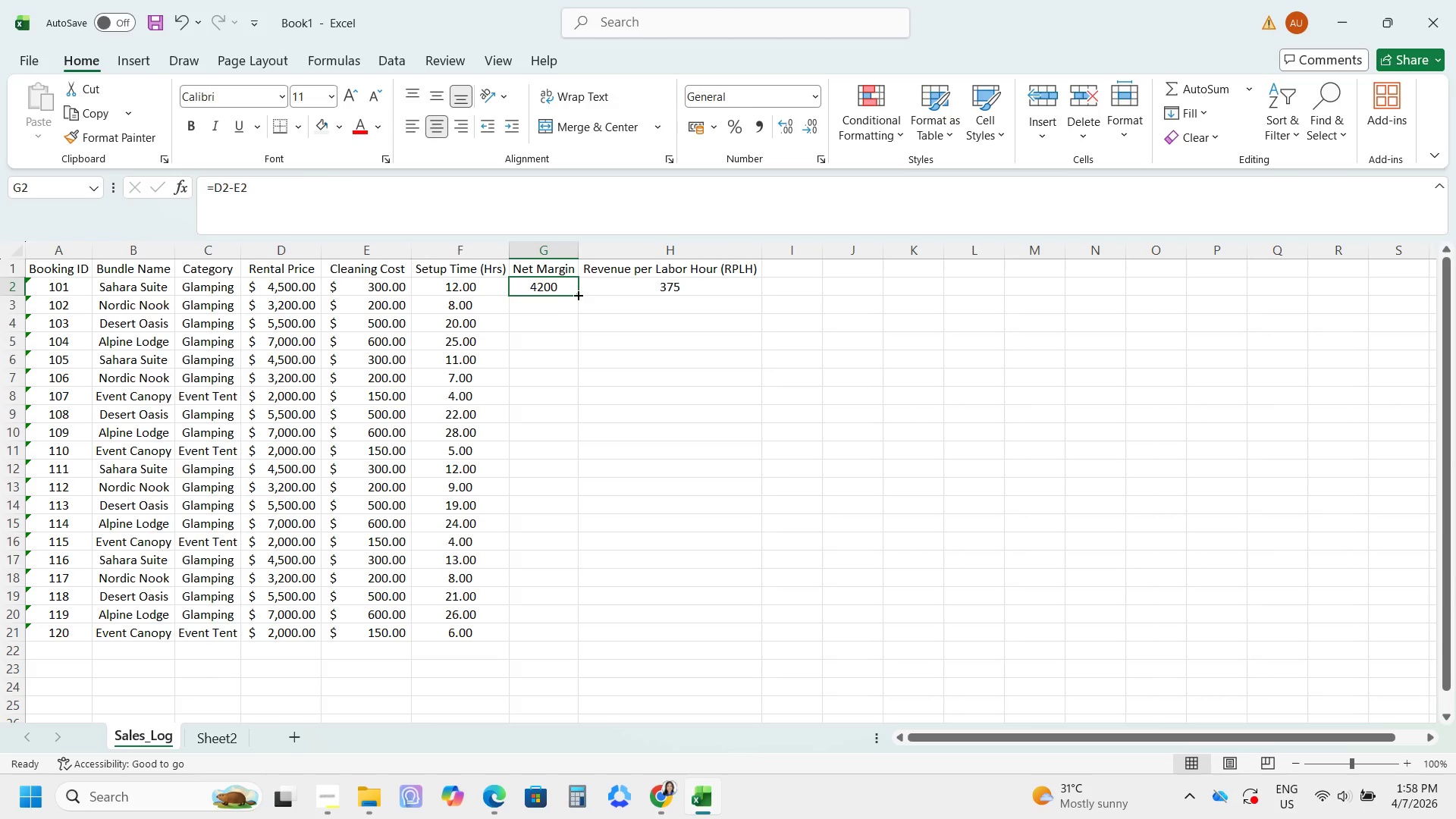 
left_click_drag(start_coordinate=[577, 294], to_coordinate=[538, 633])
 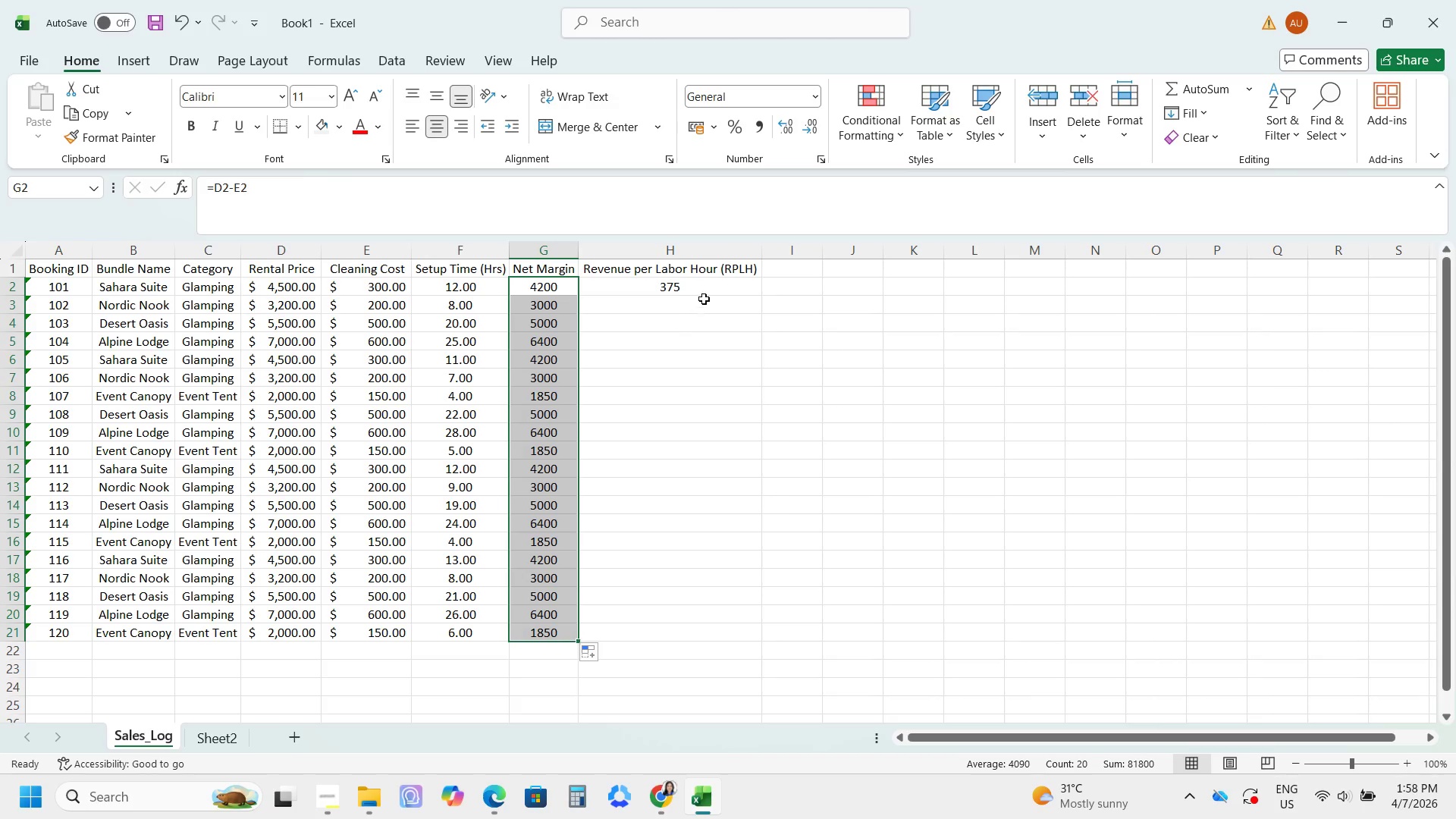 
left_click([684, 286])
 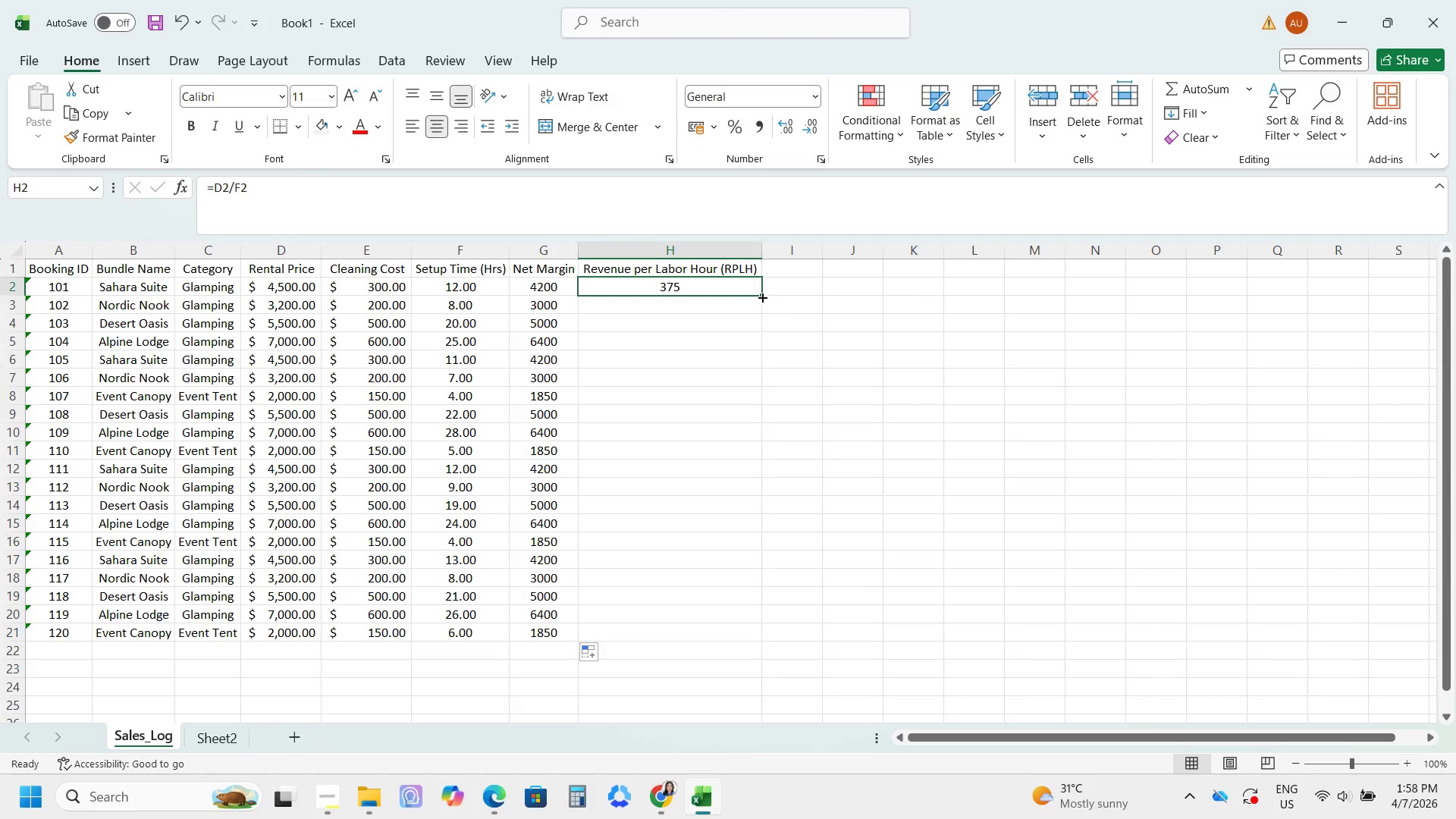 
double_click([761, 297])
 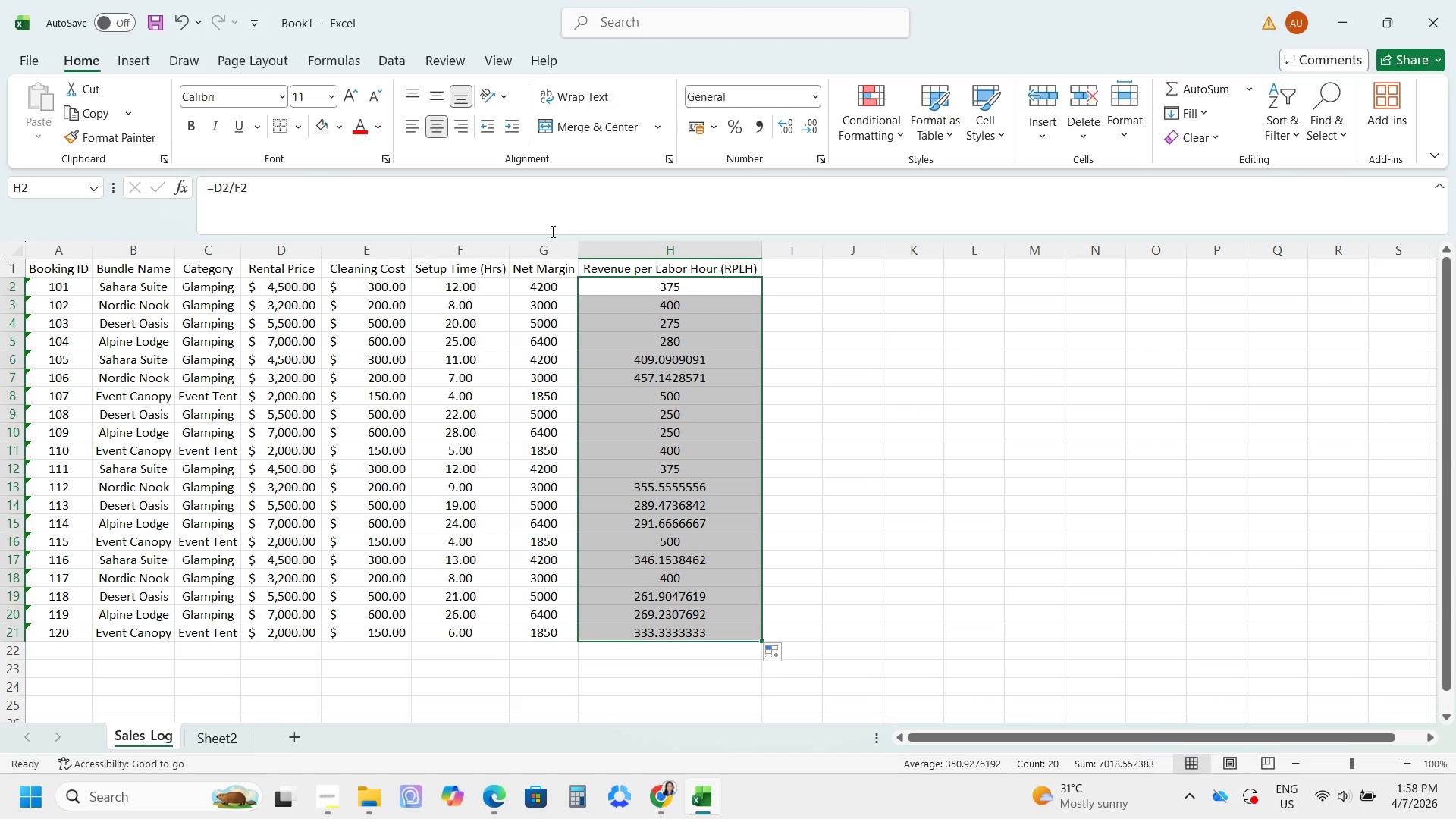 
left_click_drag(start_coordinate=[543, 246], to_coordinate=[635, 253])
 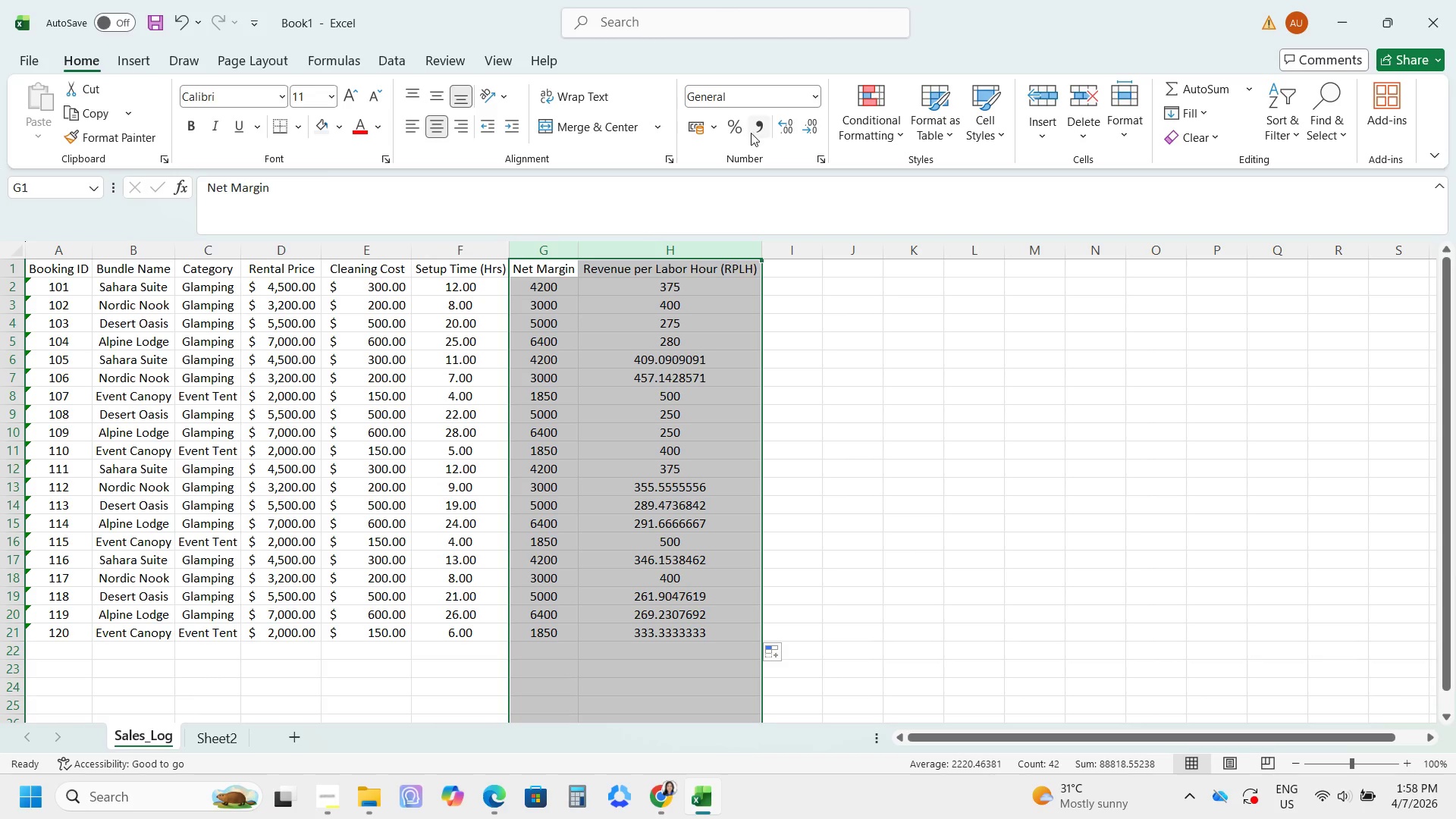 
left_click([753, 133])
 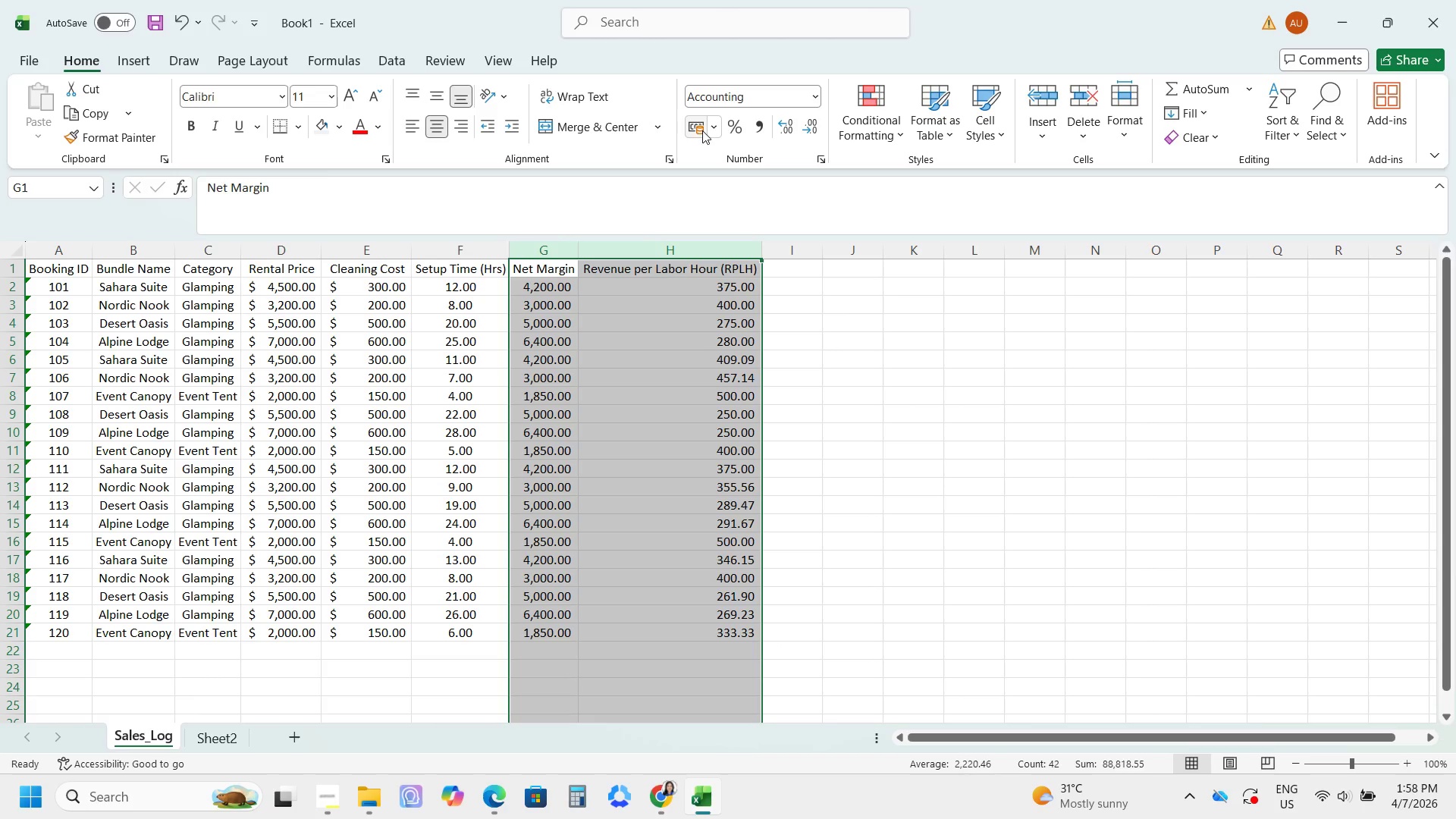 
left_click([715, 131])
 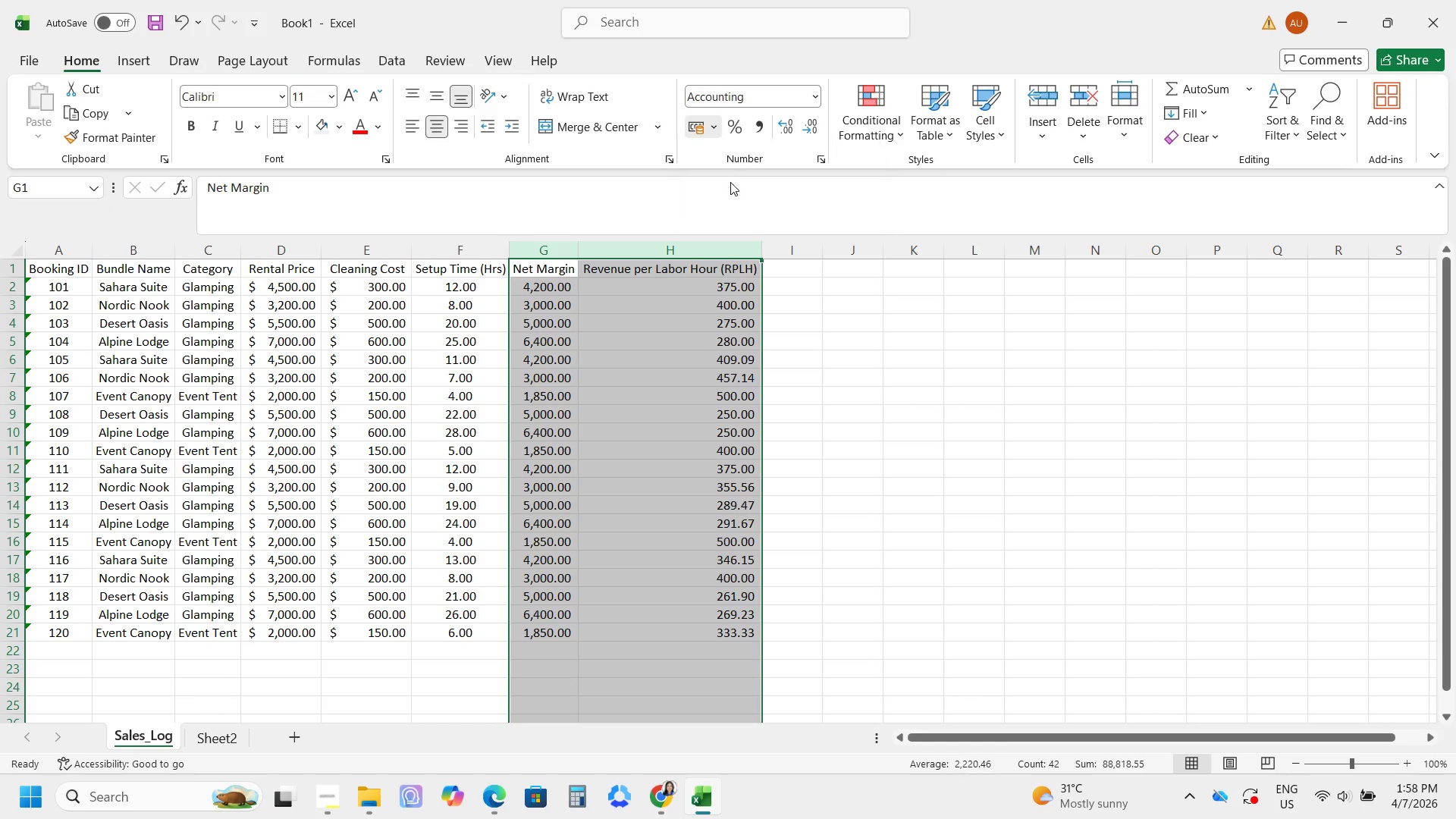 
double_click([570, 425])
 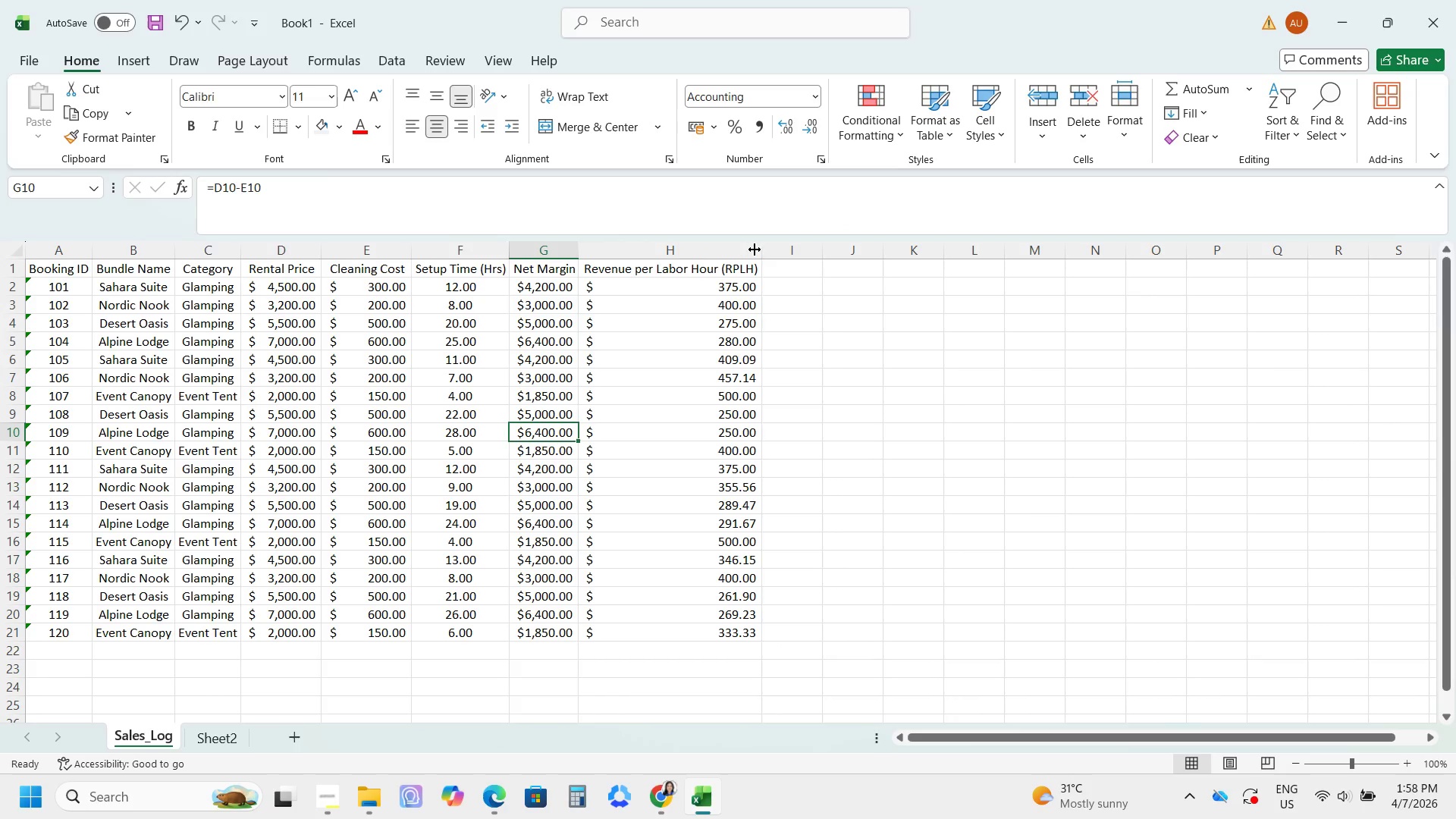 
left_click_drag(start_coordinate=[758, 249], to_coordinate=[706, 249])
 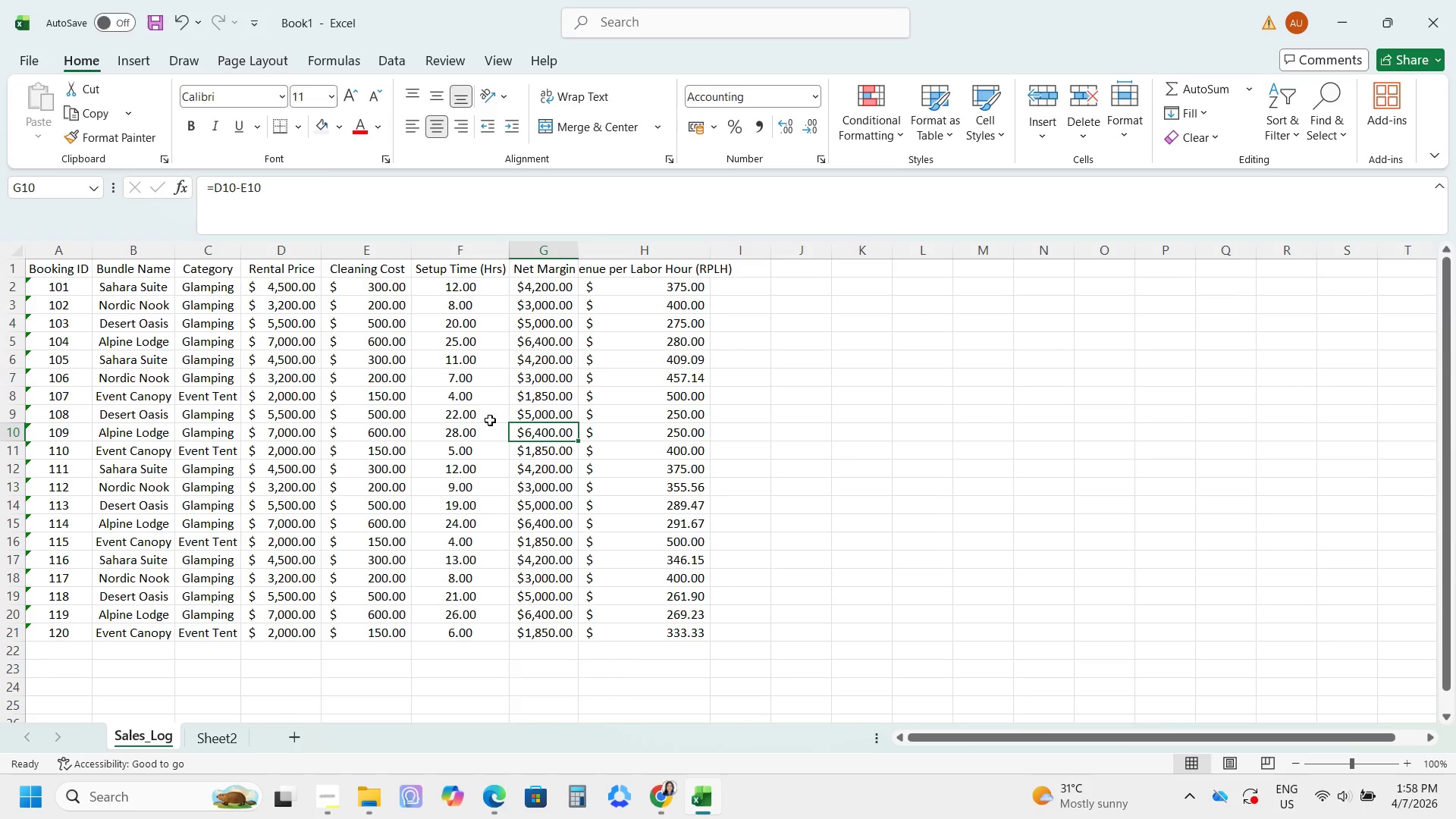 
scroll: coordinate [444, 459], scroll_direction: down, amount: 3.0
 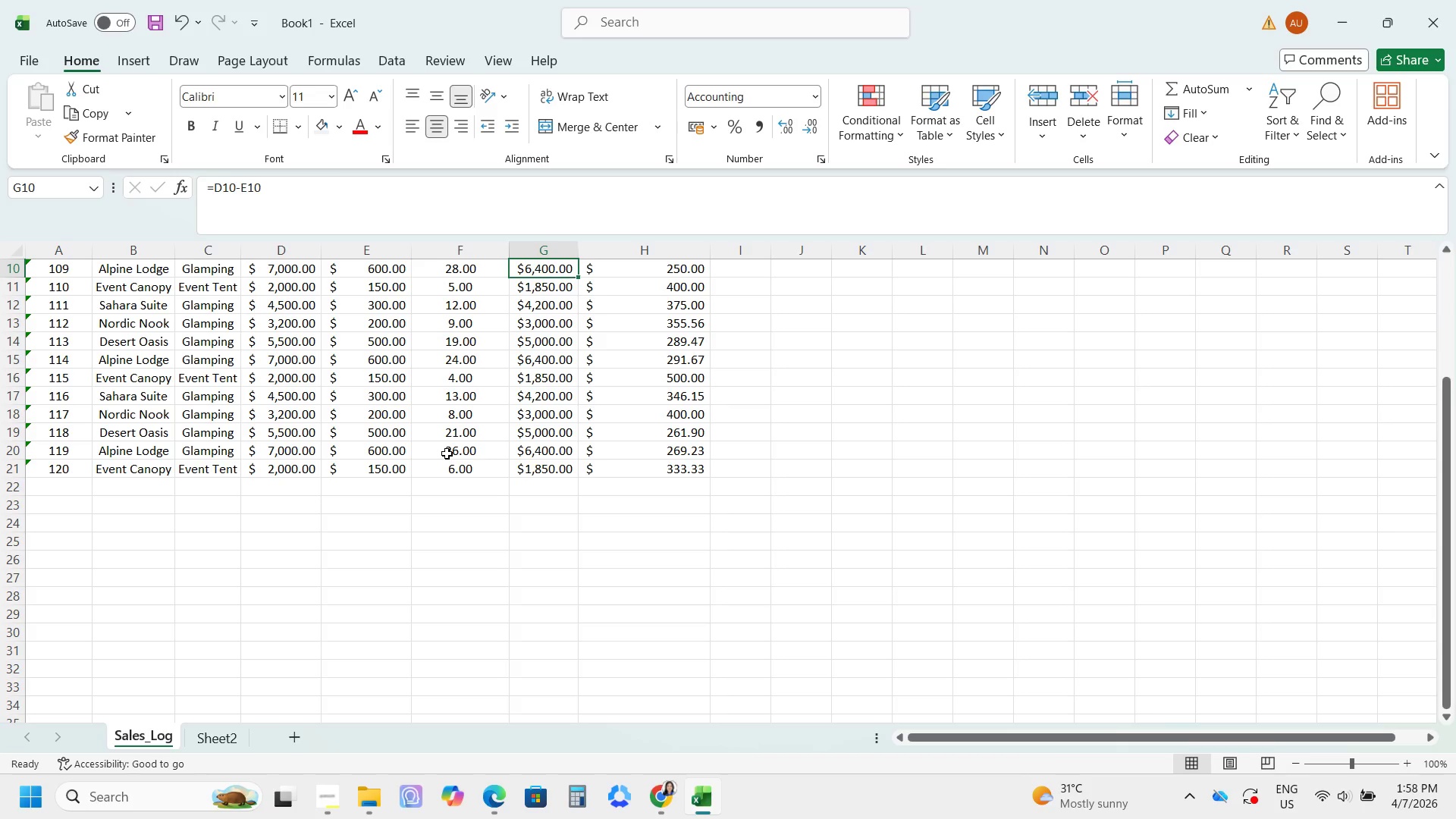 
hold_key(key=ControlLeft, duration=0.83)
 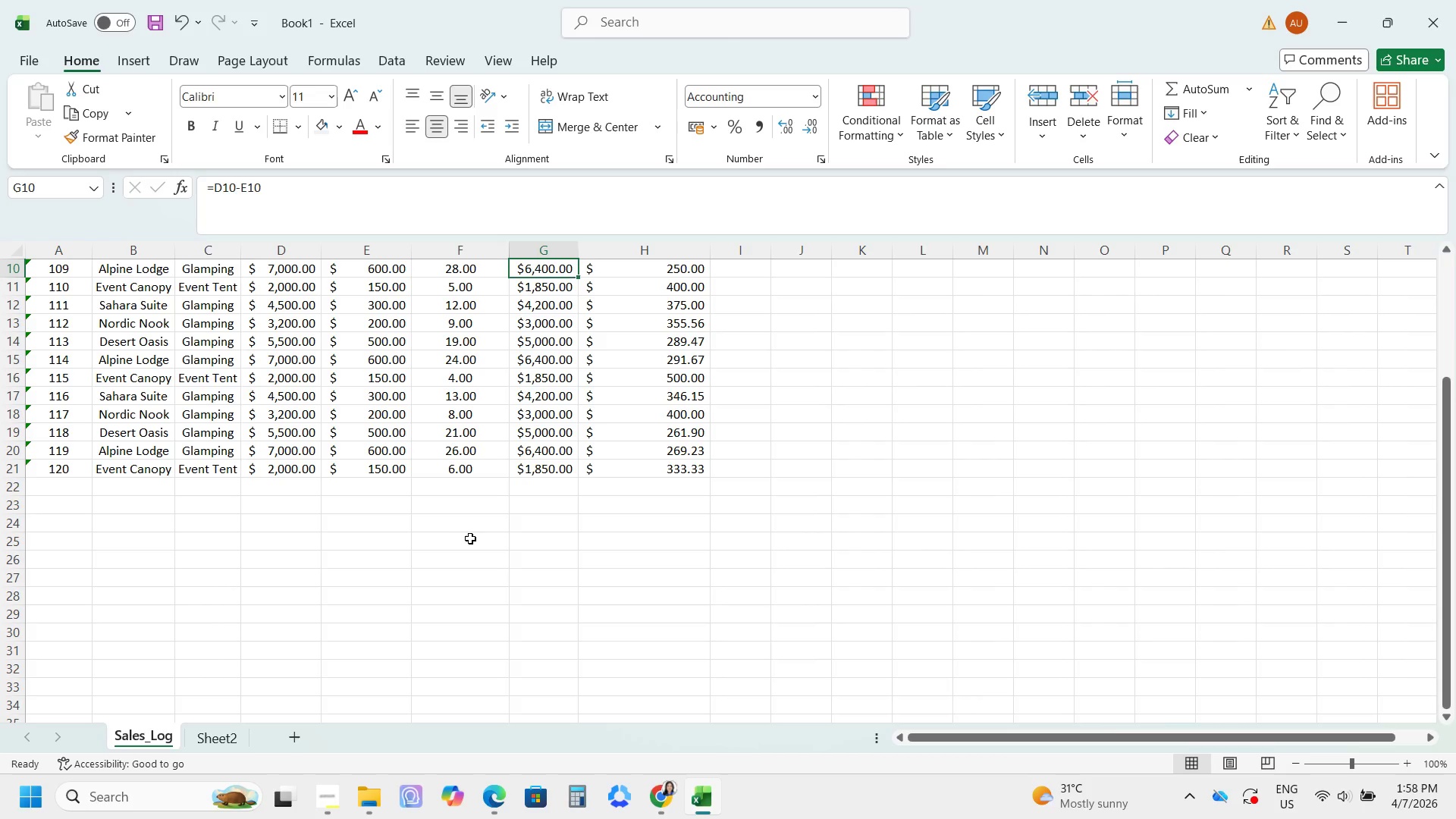 
hold_key(key=ControlLeft, duration=24.88)
left_click_drag(start_coordinate=[323, 808], to_coordinate=[331, 805])
 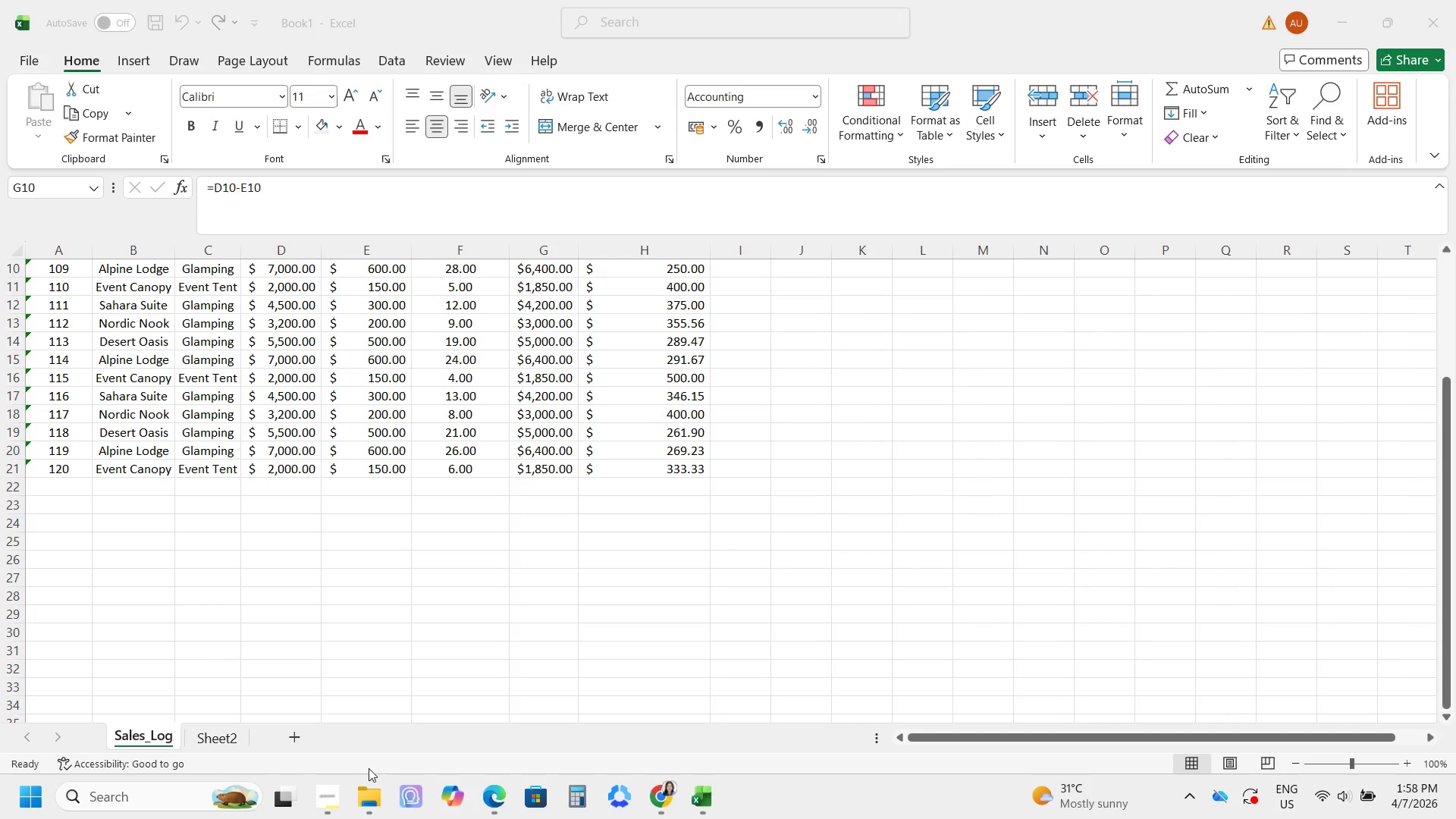 
left_click([329, 794])